 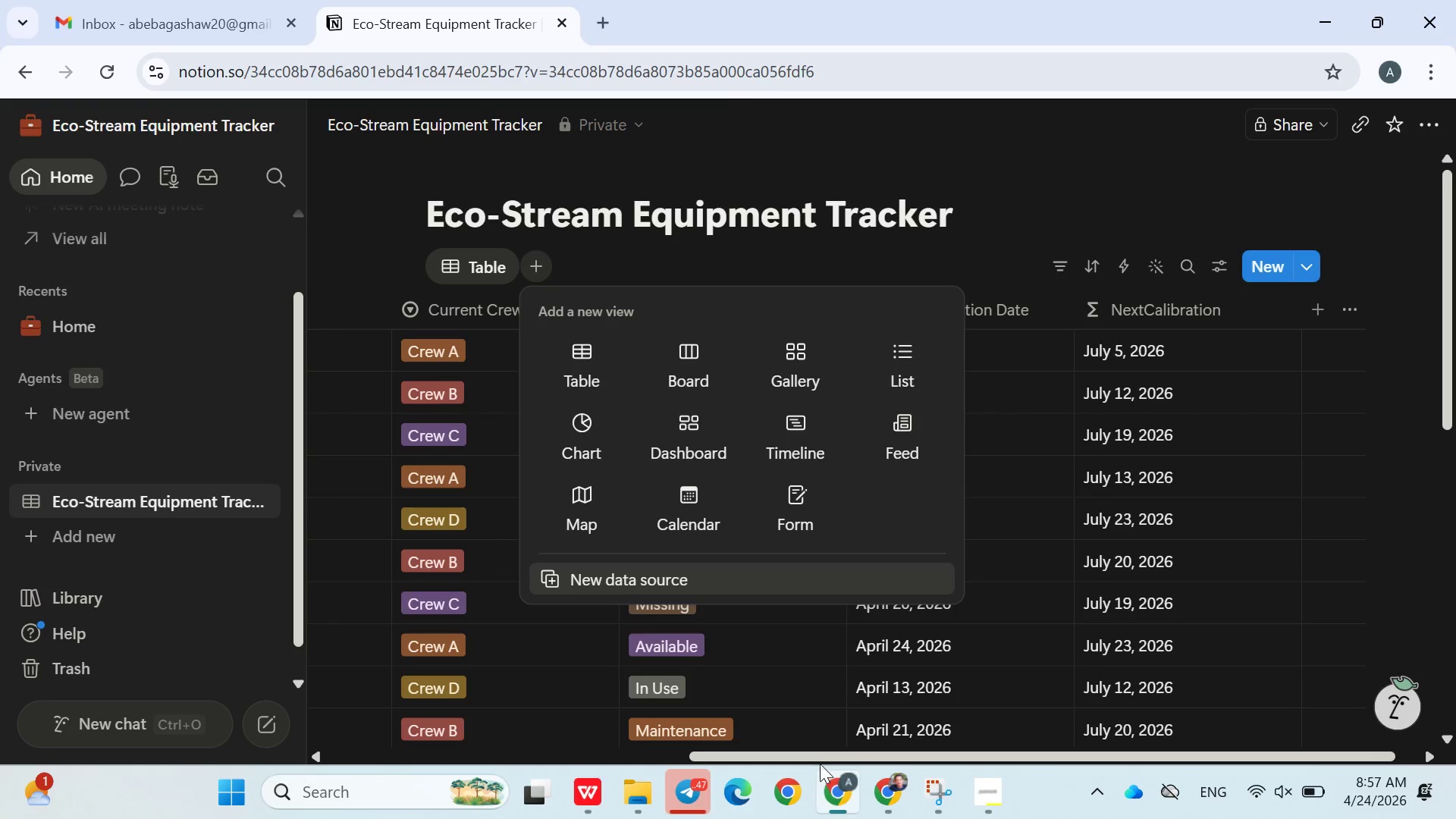 
left_click([692, 257])
 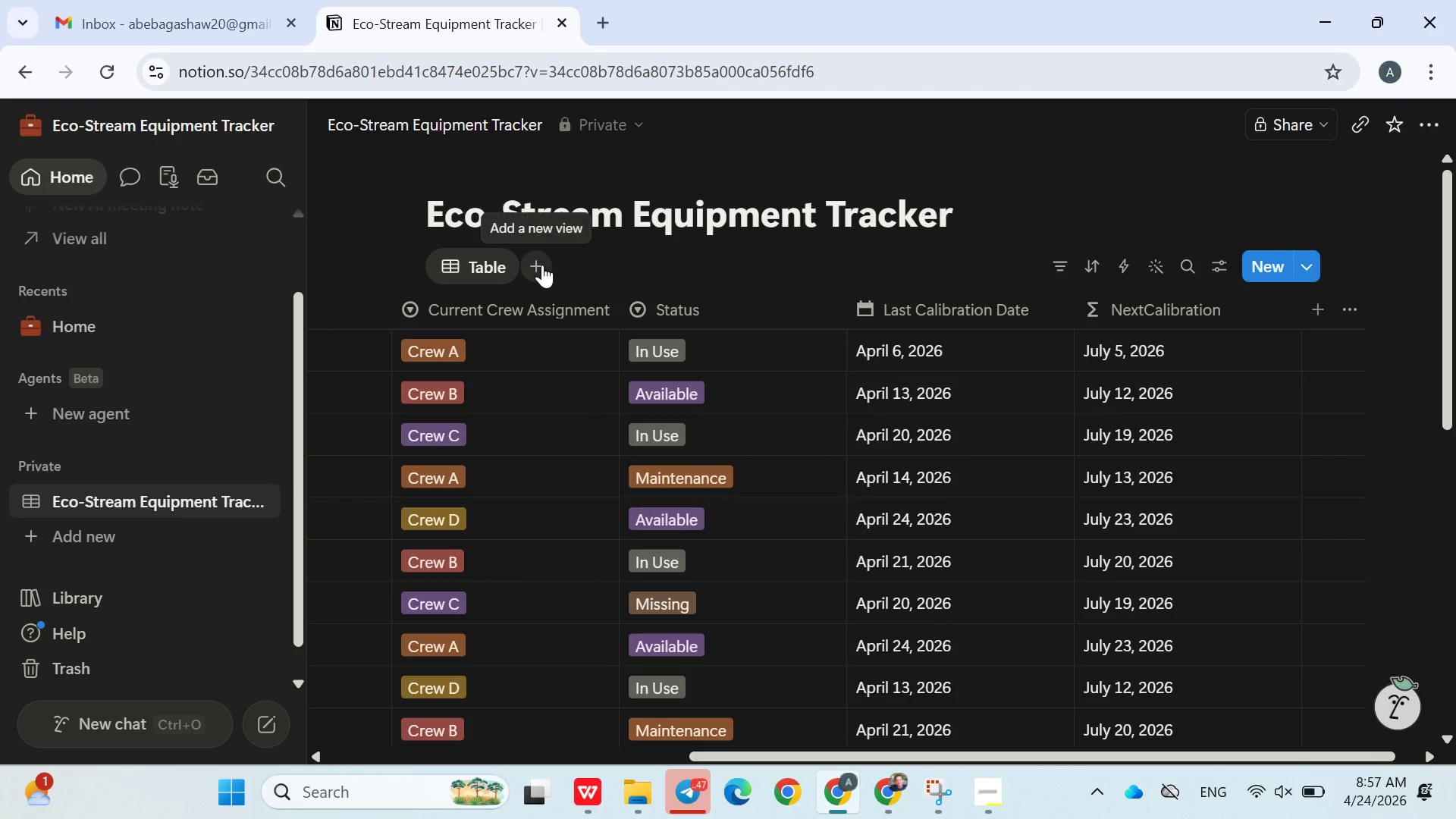 
left_click([538, 262])
 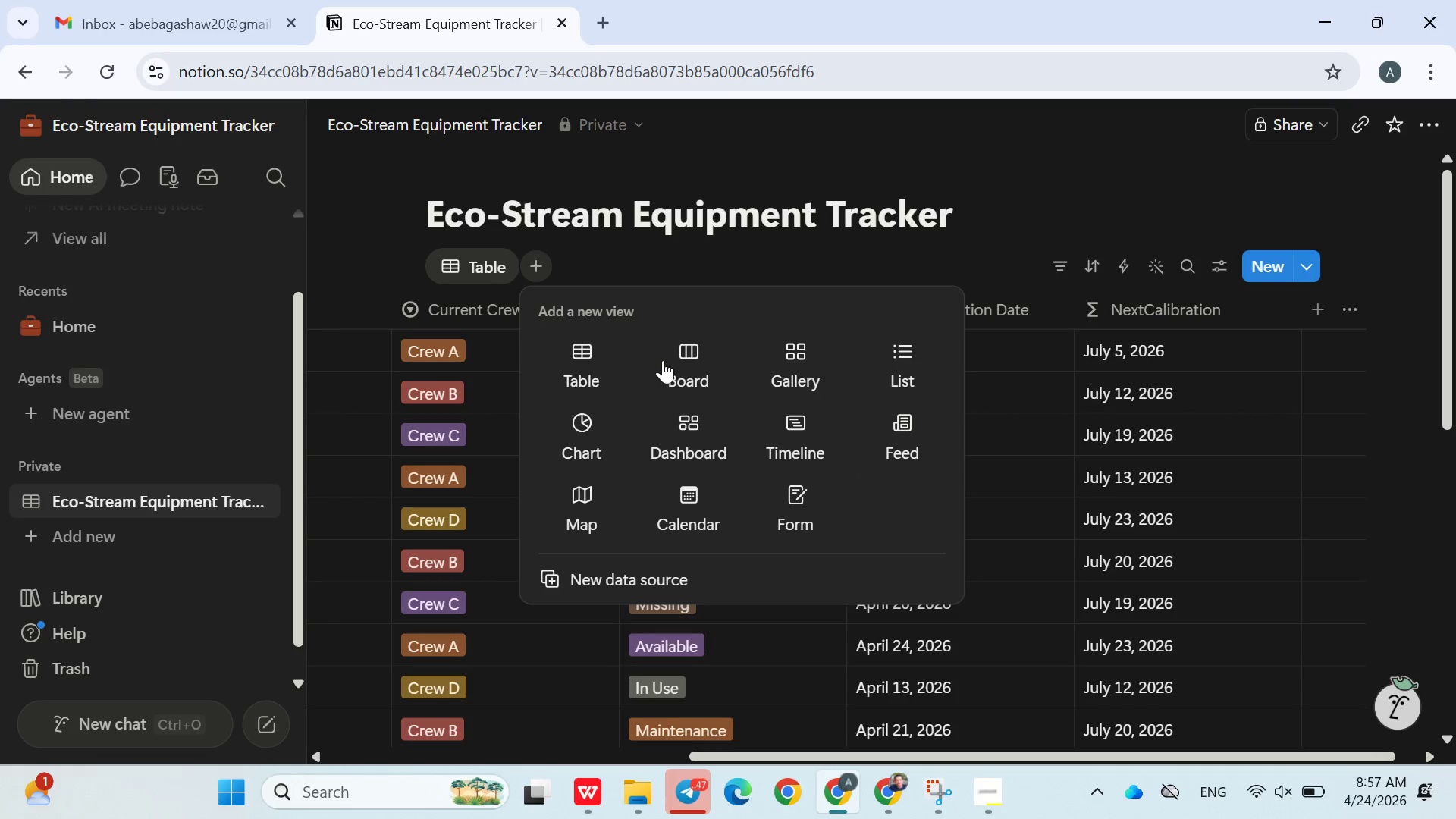 
left_click([676, 365])
 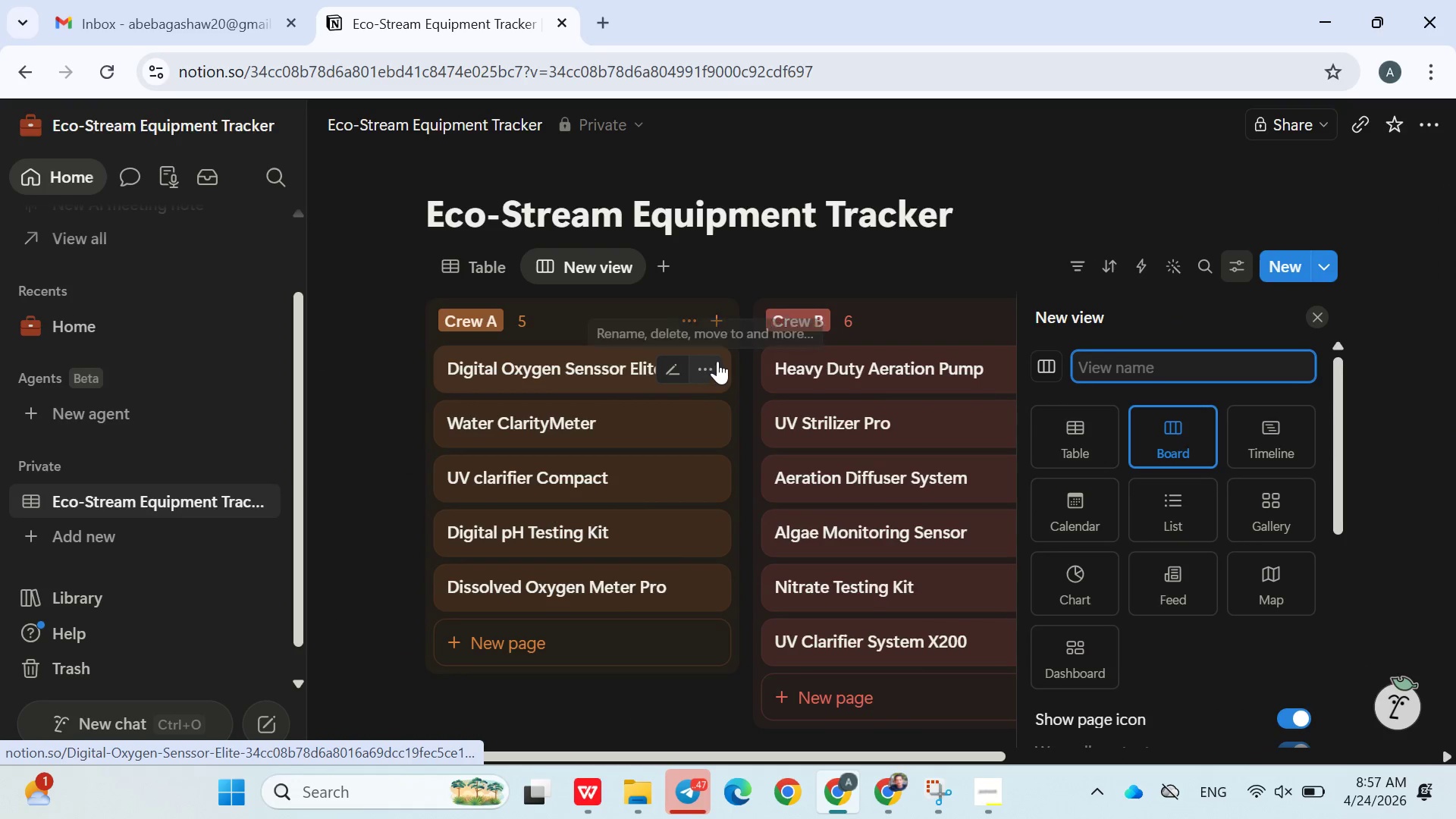 
key(Meta+V)
 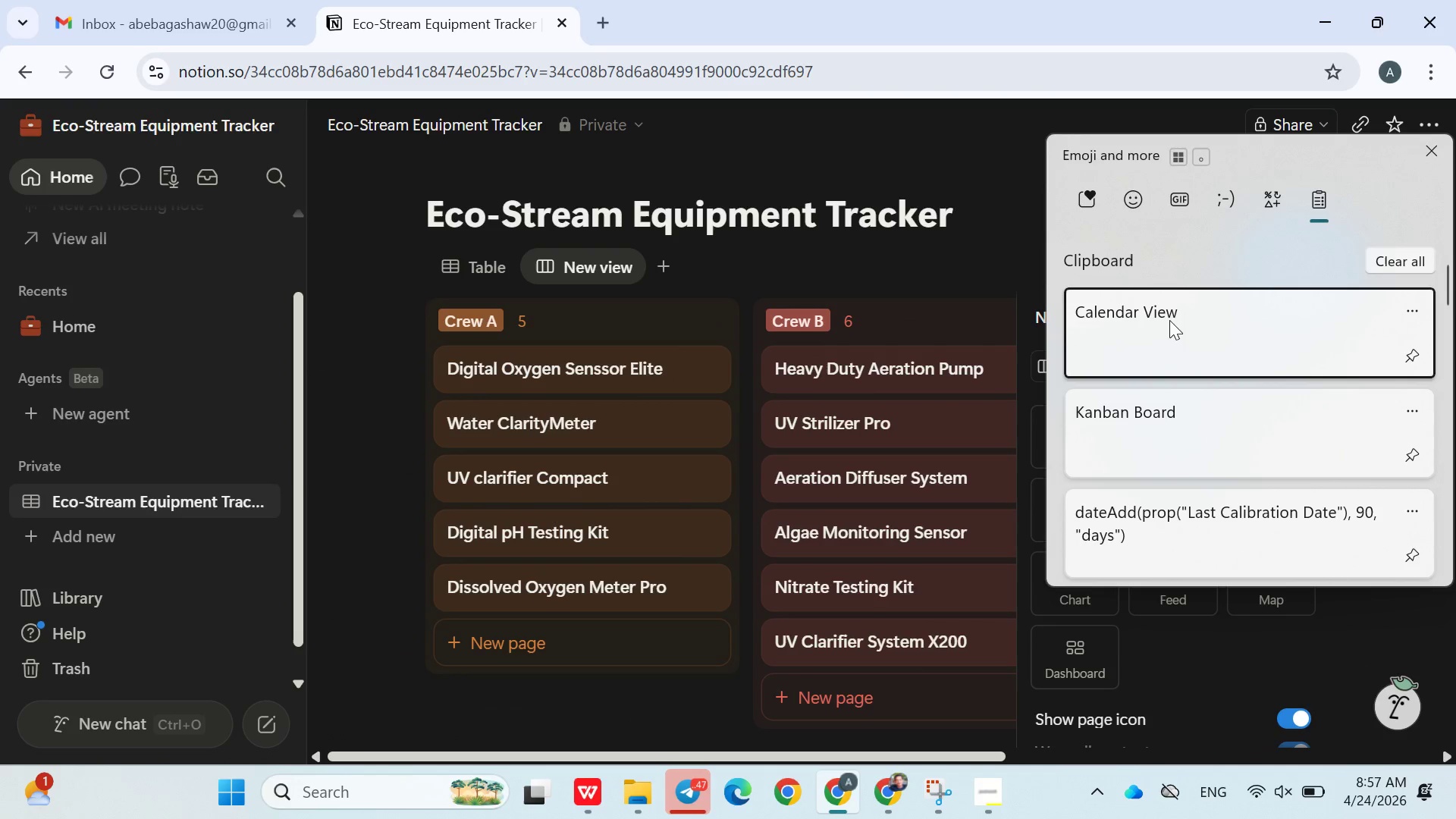 
left_click_drag(start_coordinate=[1118, 414], to_coordinate=[1141, 213])
 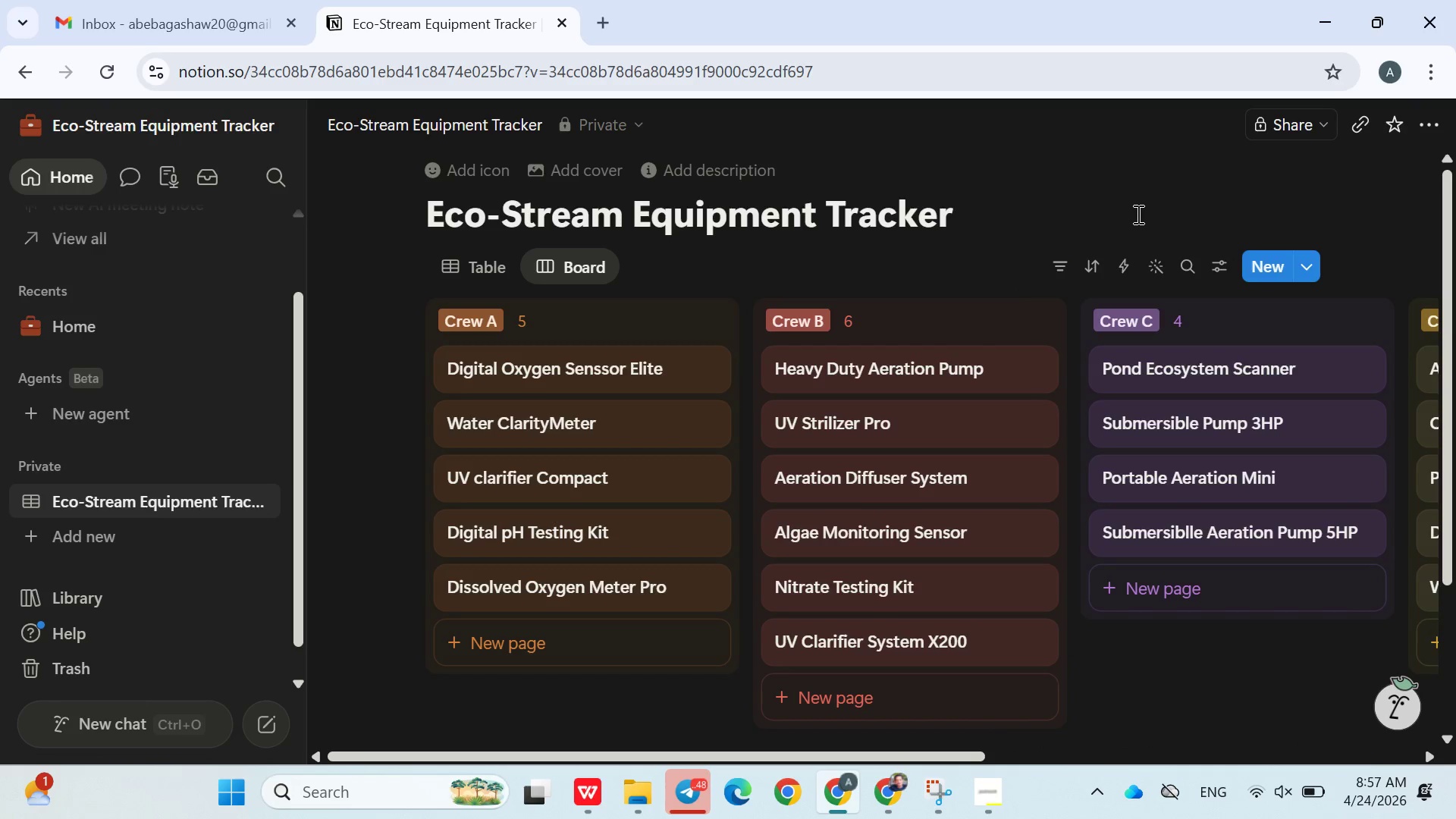 
key(Control+ControlLeft)
 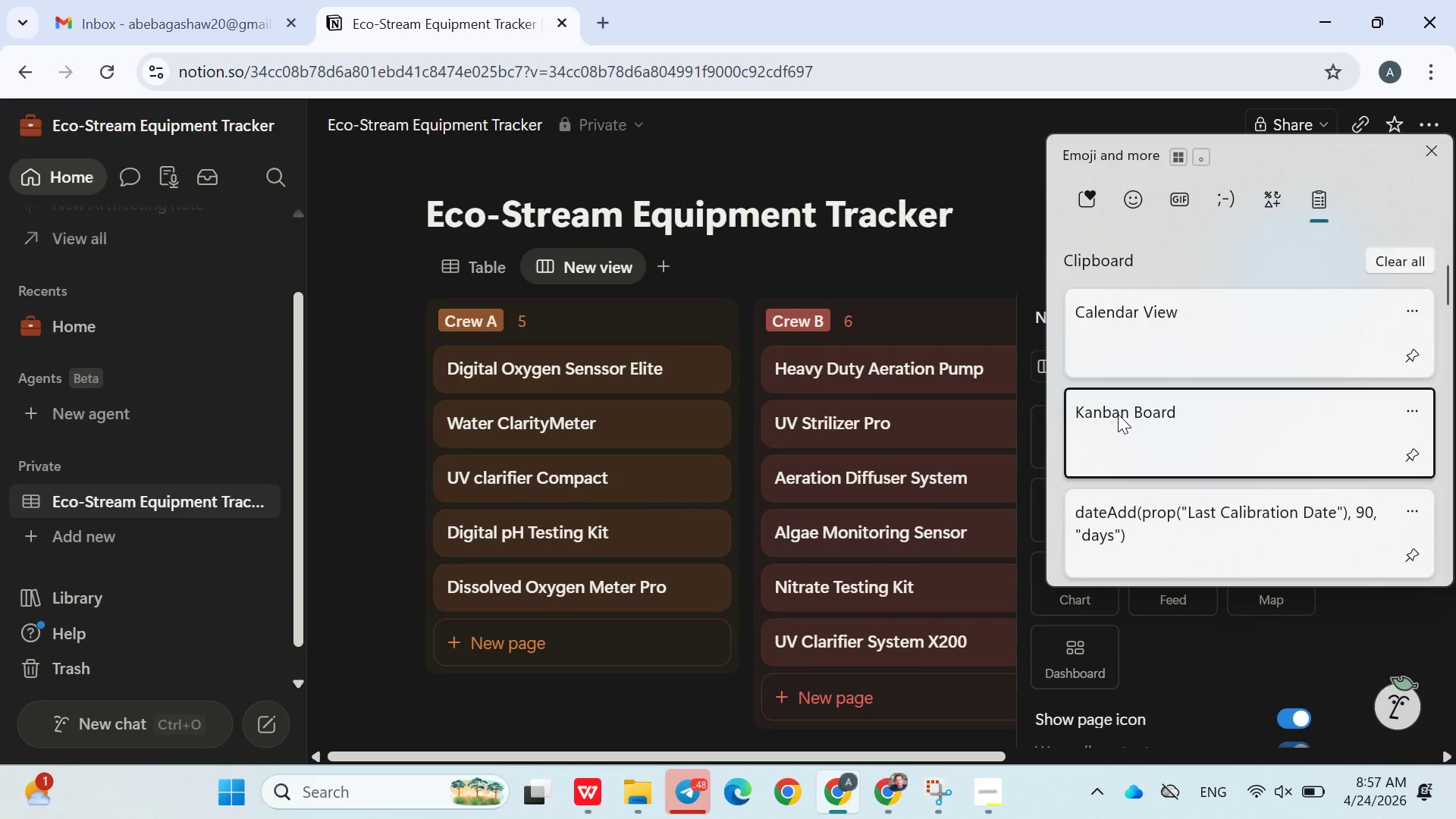 
key(Control+V)
 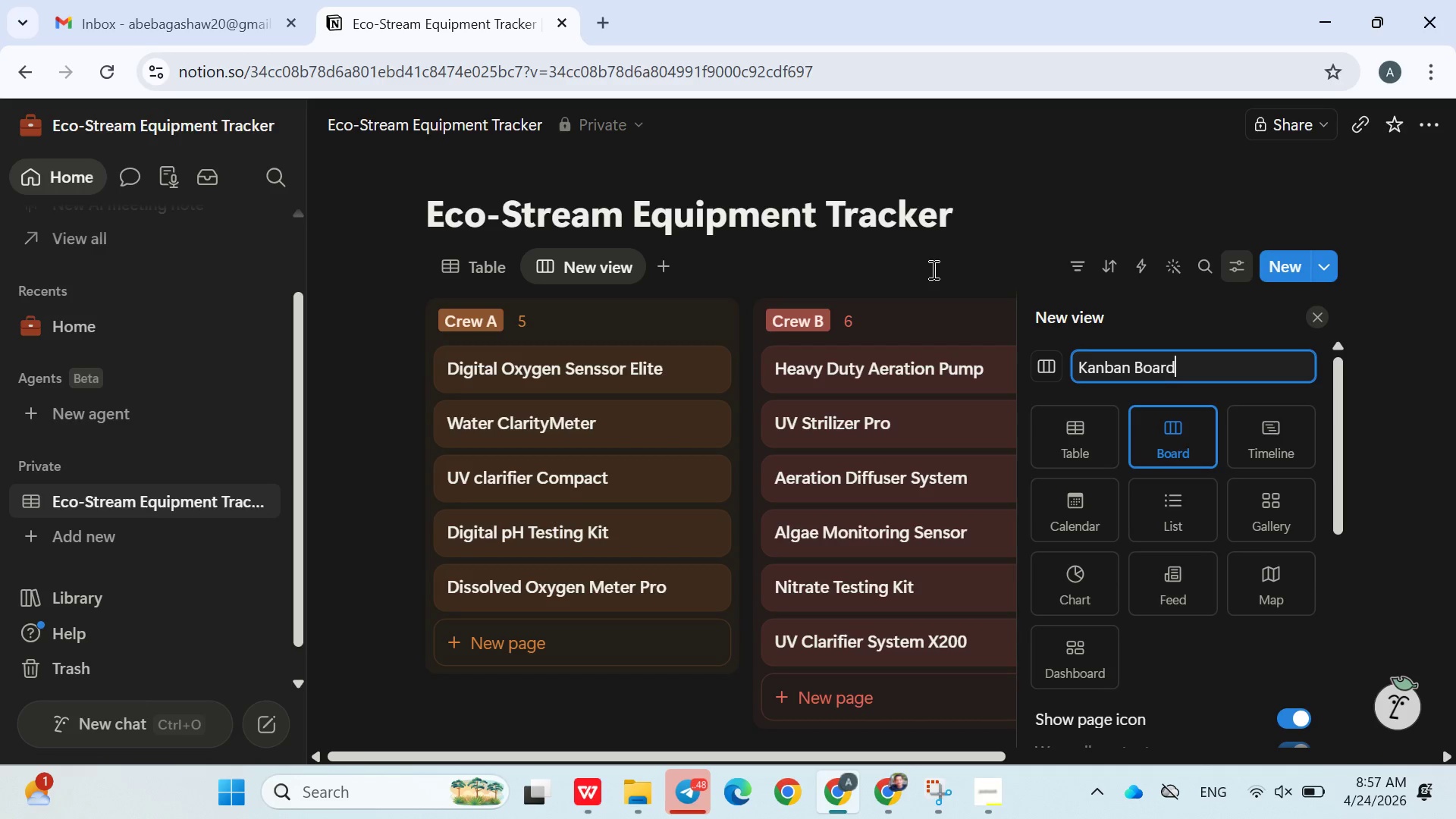 
left_click([1141, 213])
 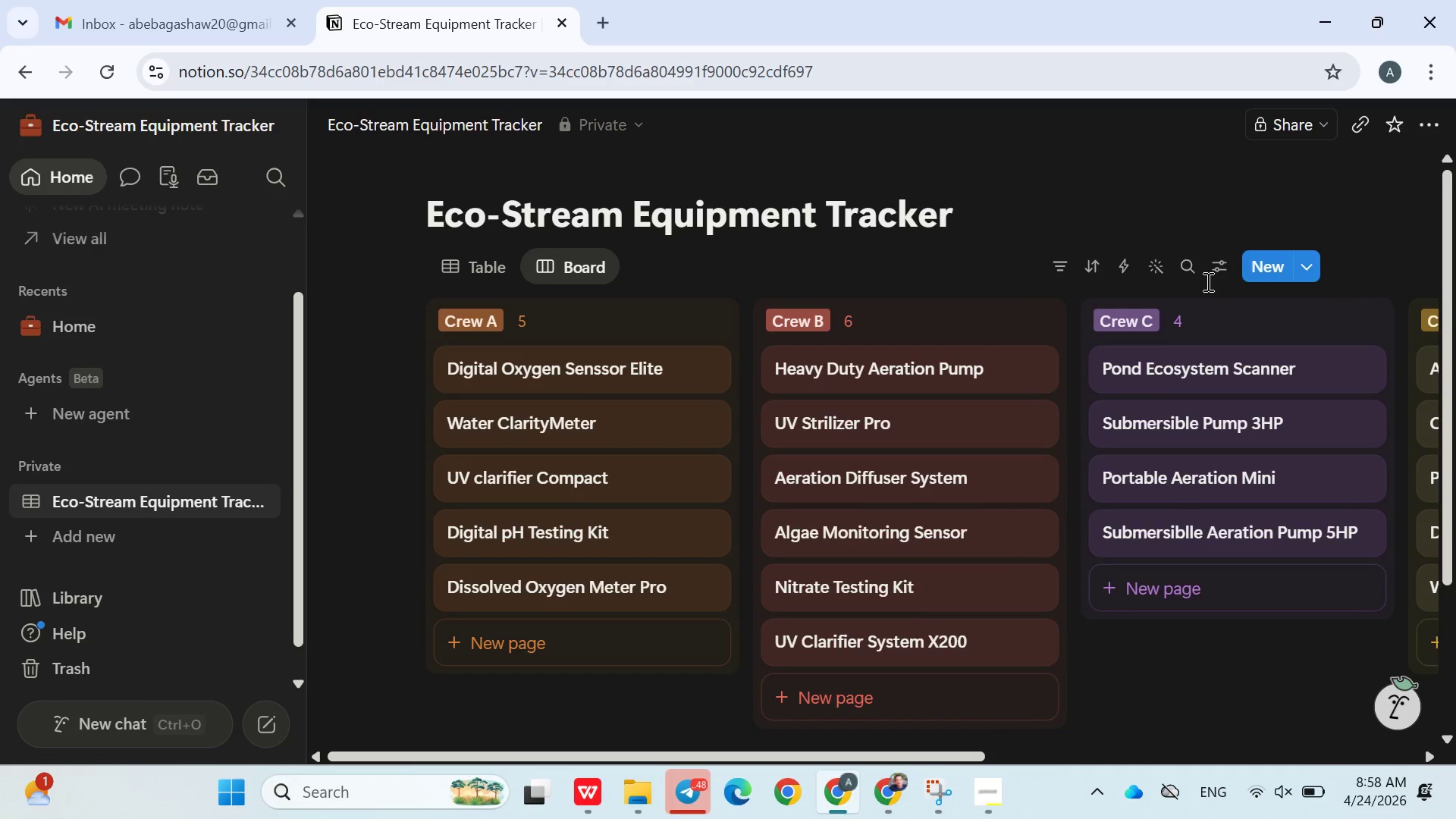 
double_click([1210, 267])
 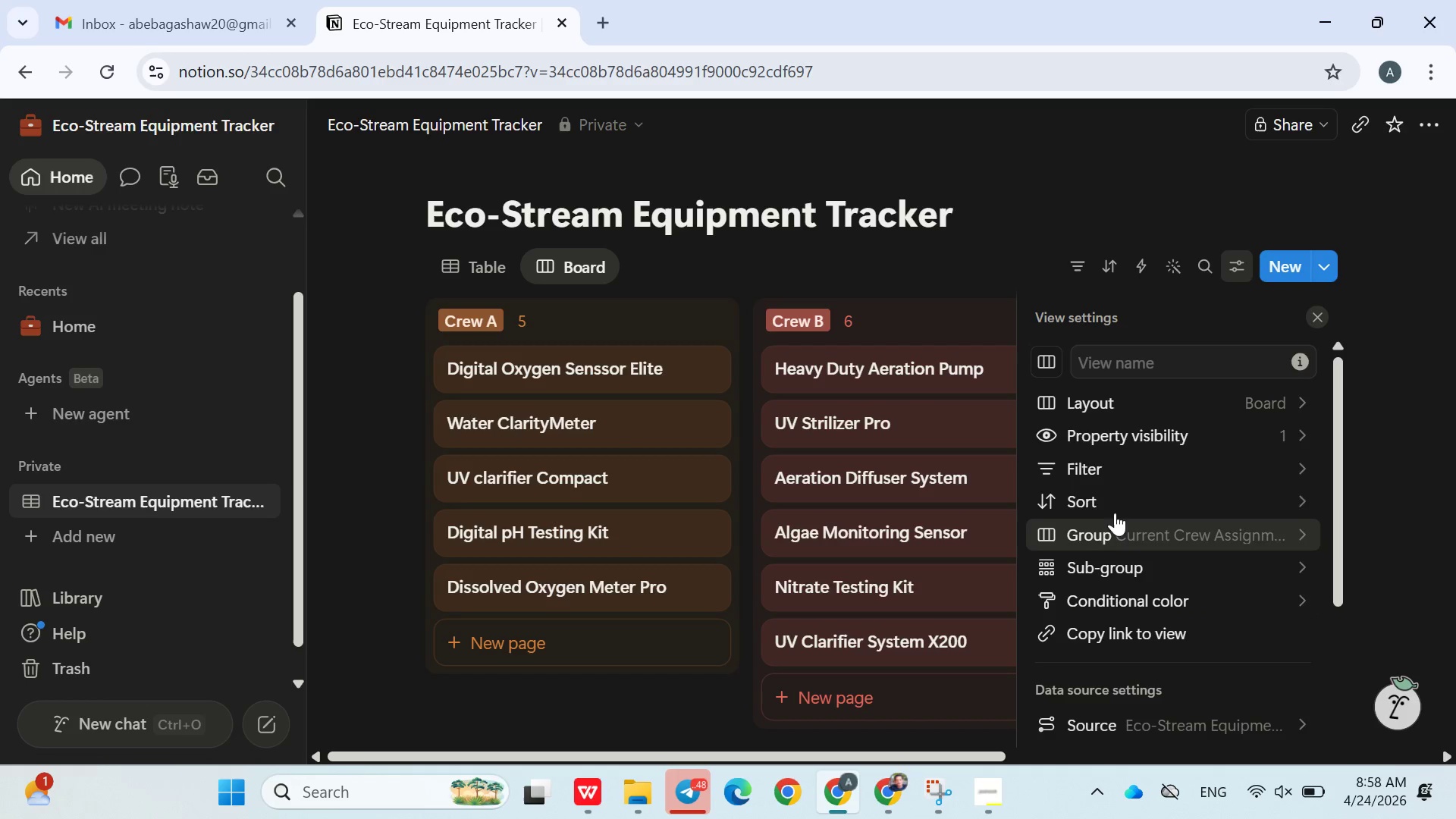 
wait(9.38)
 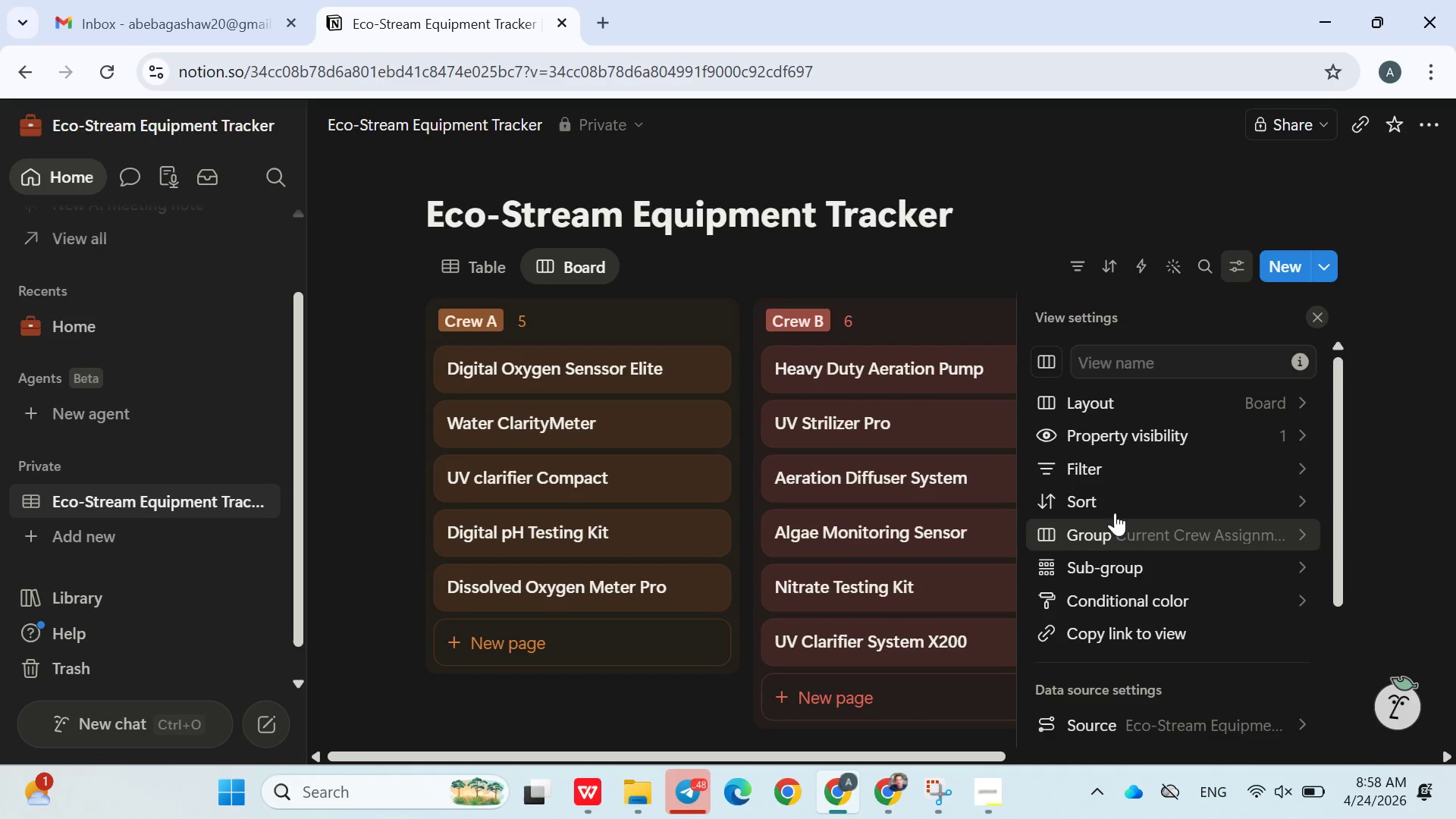 
left_click([1114, 527])
 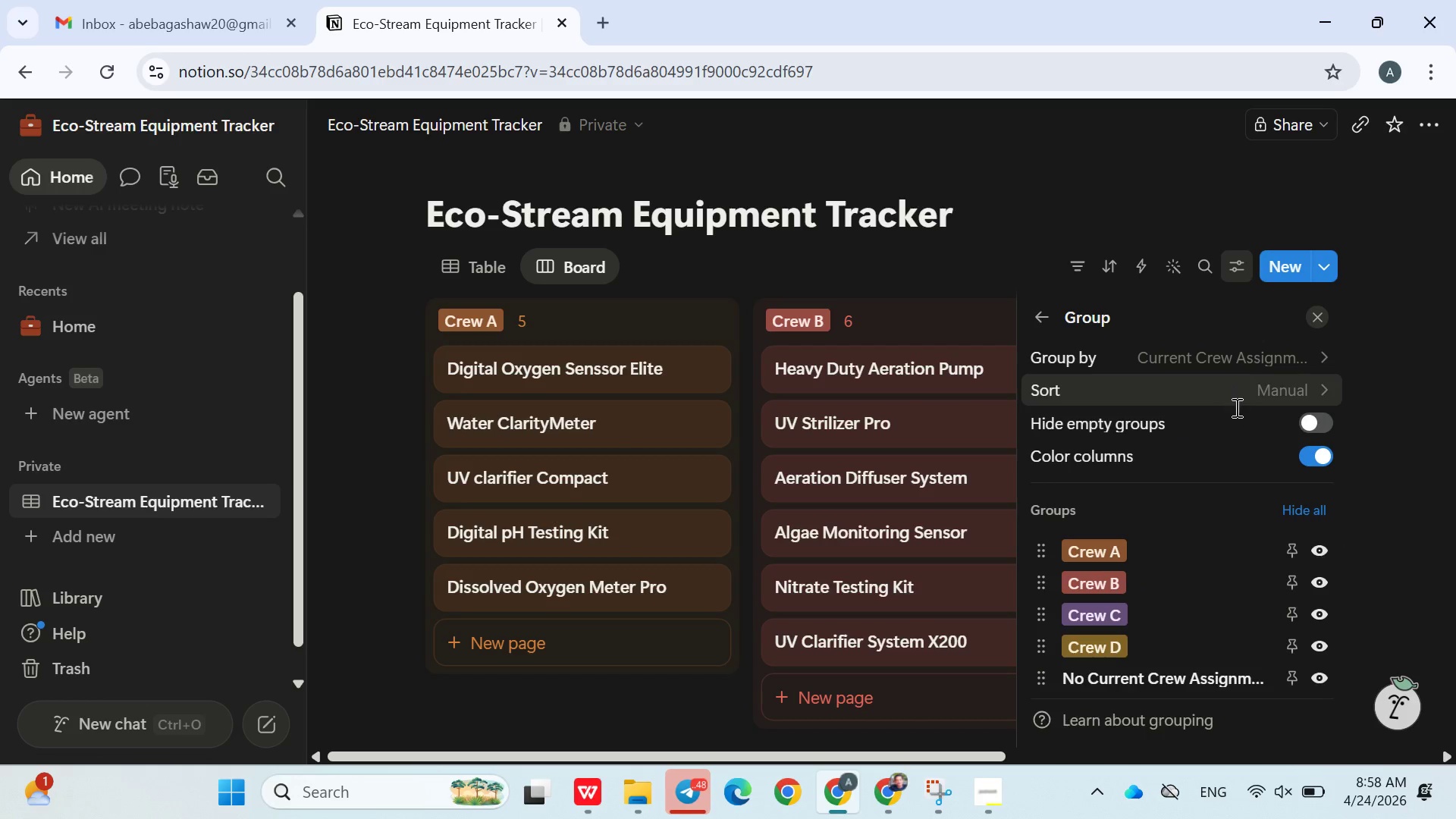 
scroll: coordinate [1179, 487], scroll_direction: none, amount: 0.0
 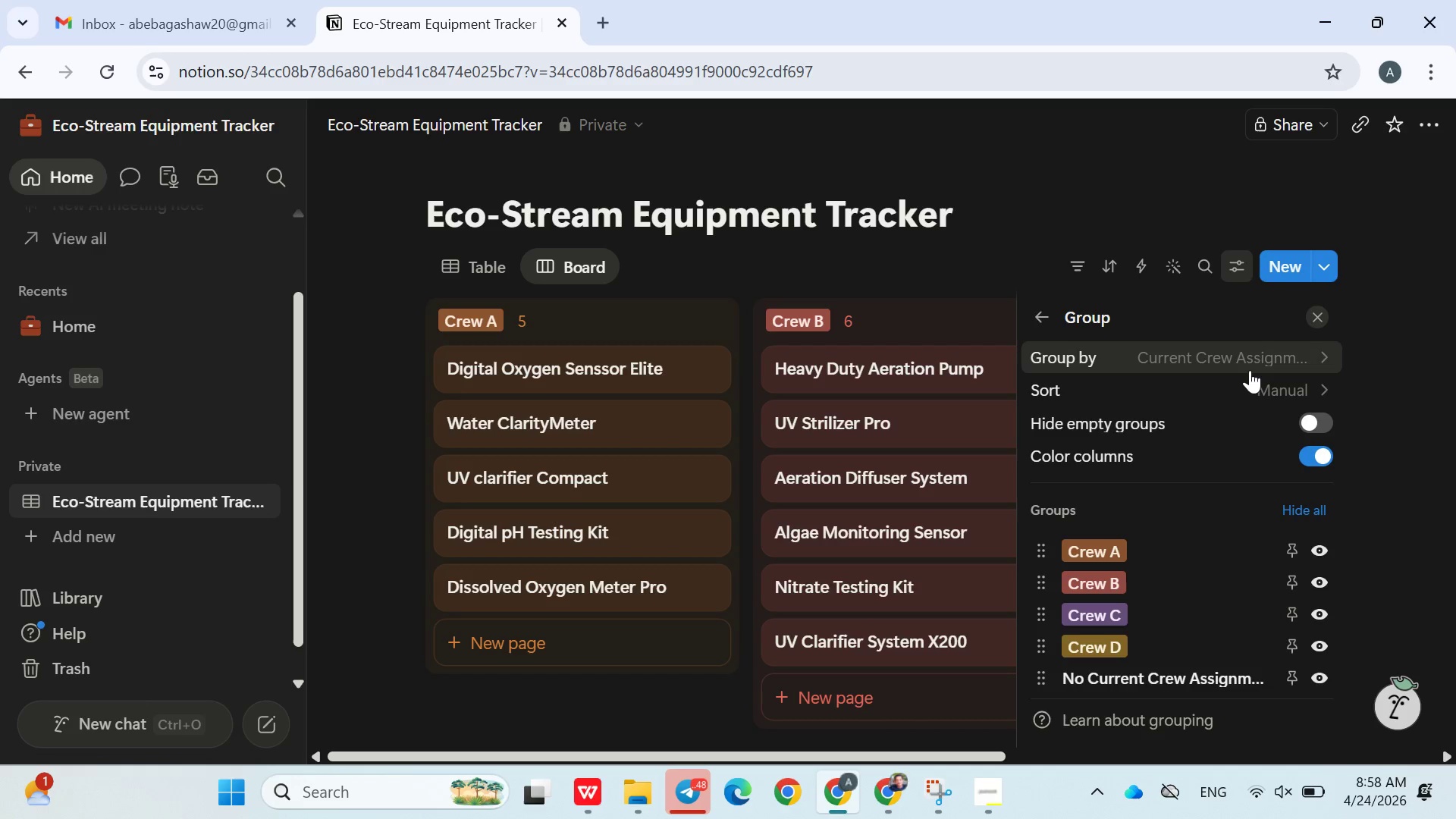 
left_click([1242, 357])
 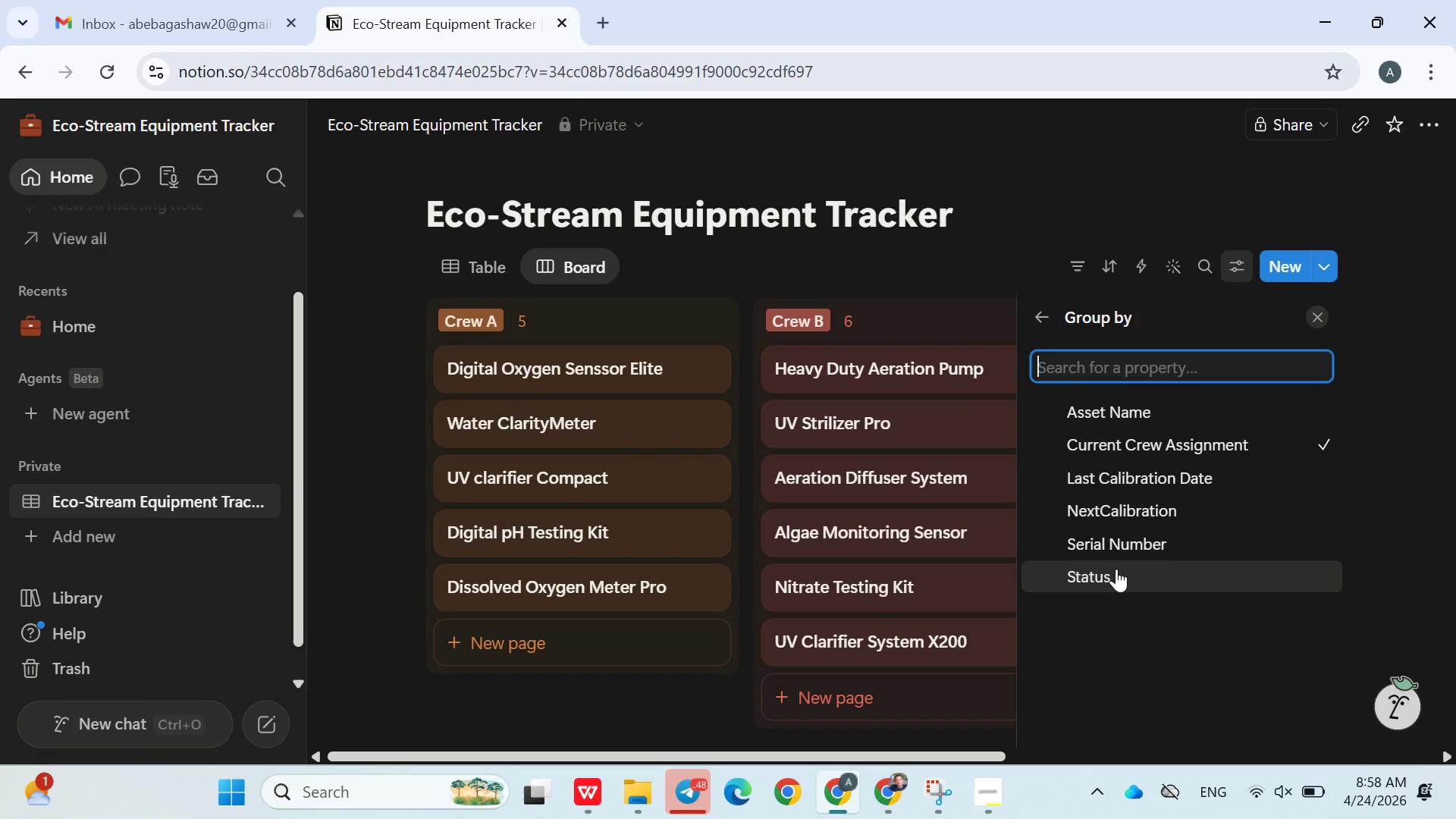 
left_click([1116, 569])
 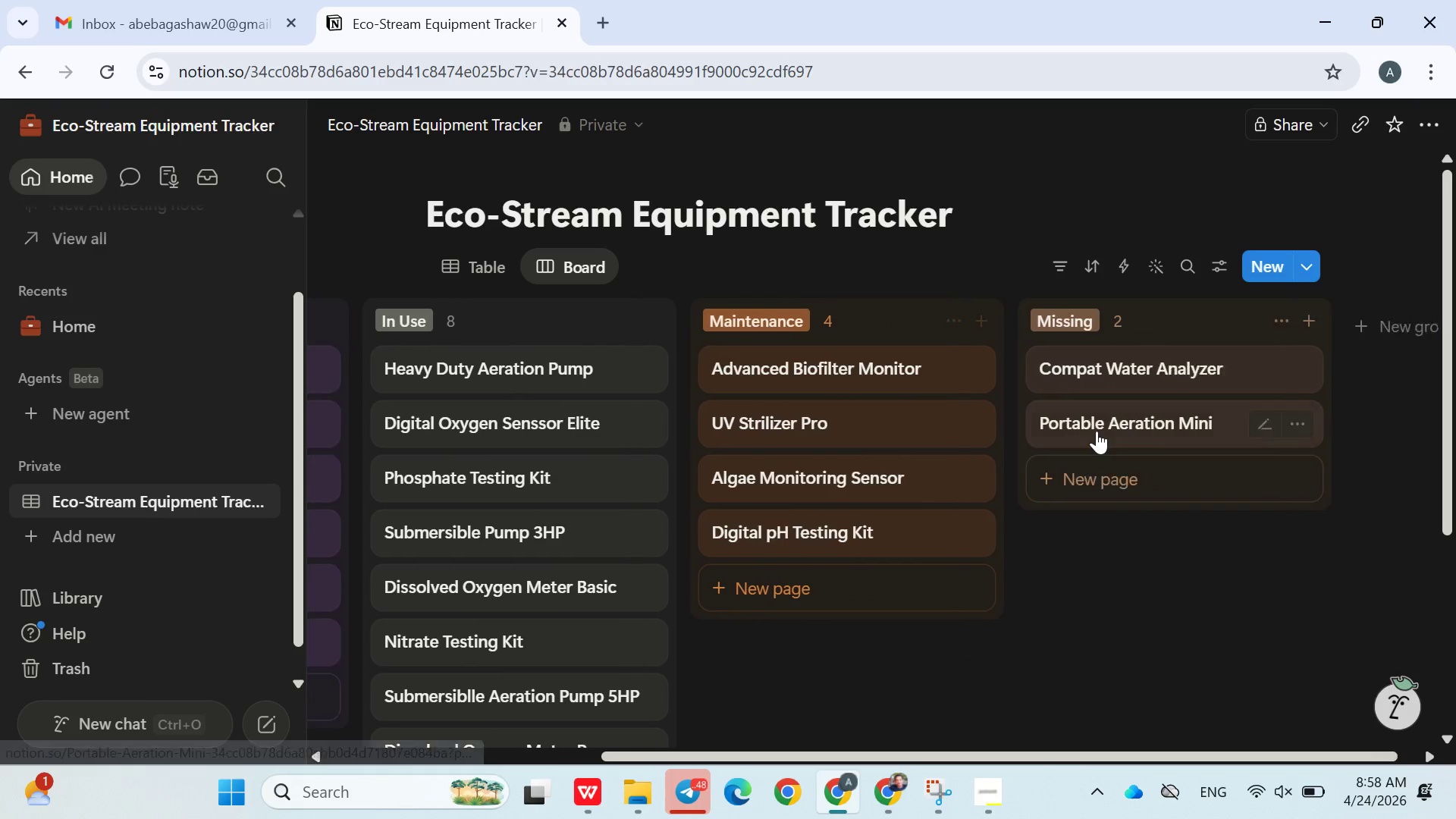 
wait(7.39)
 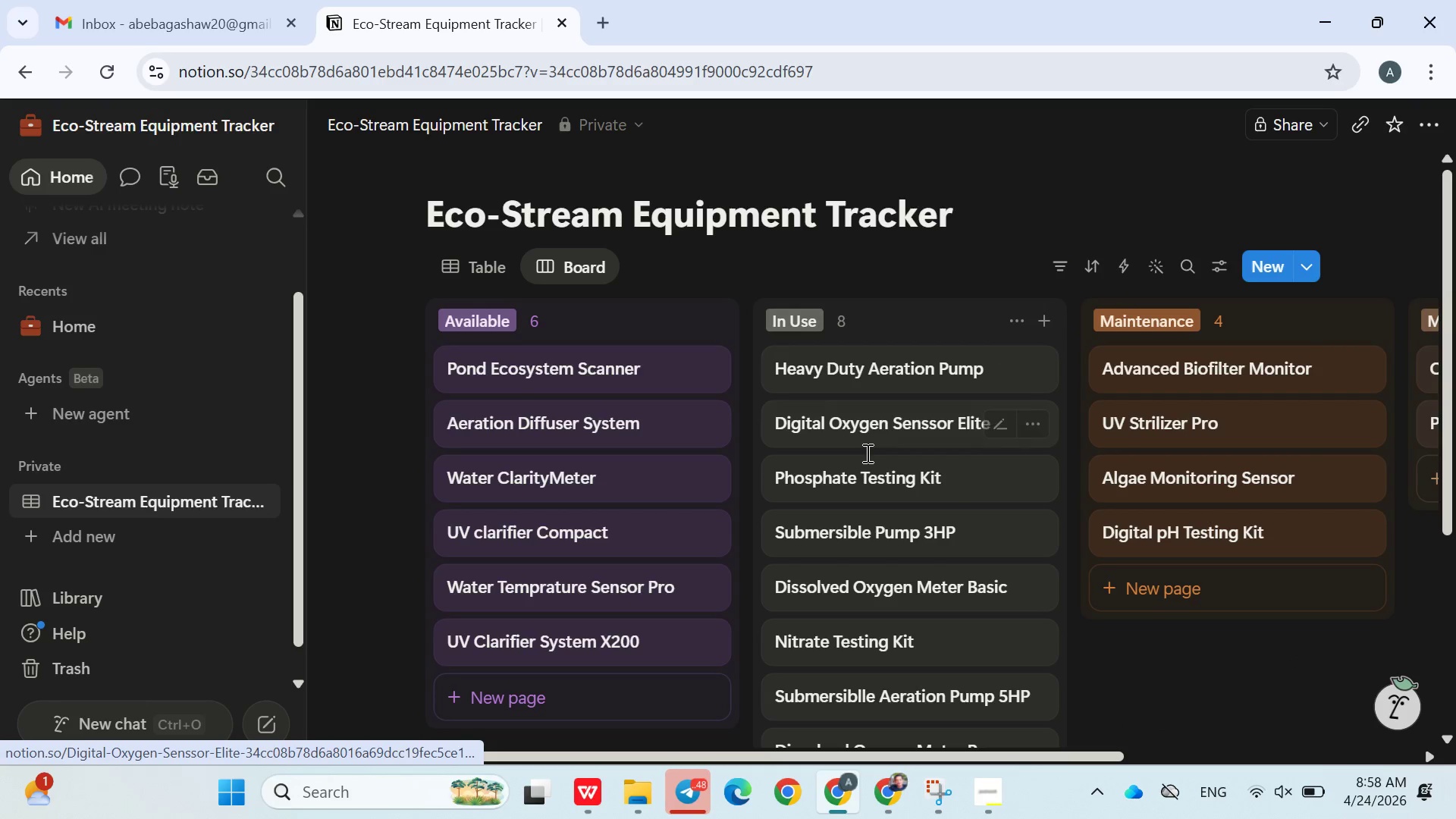 
left_click([1006, 221])
 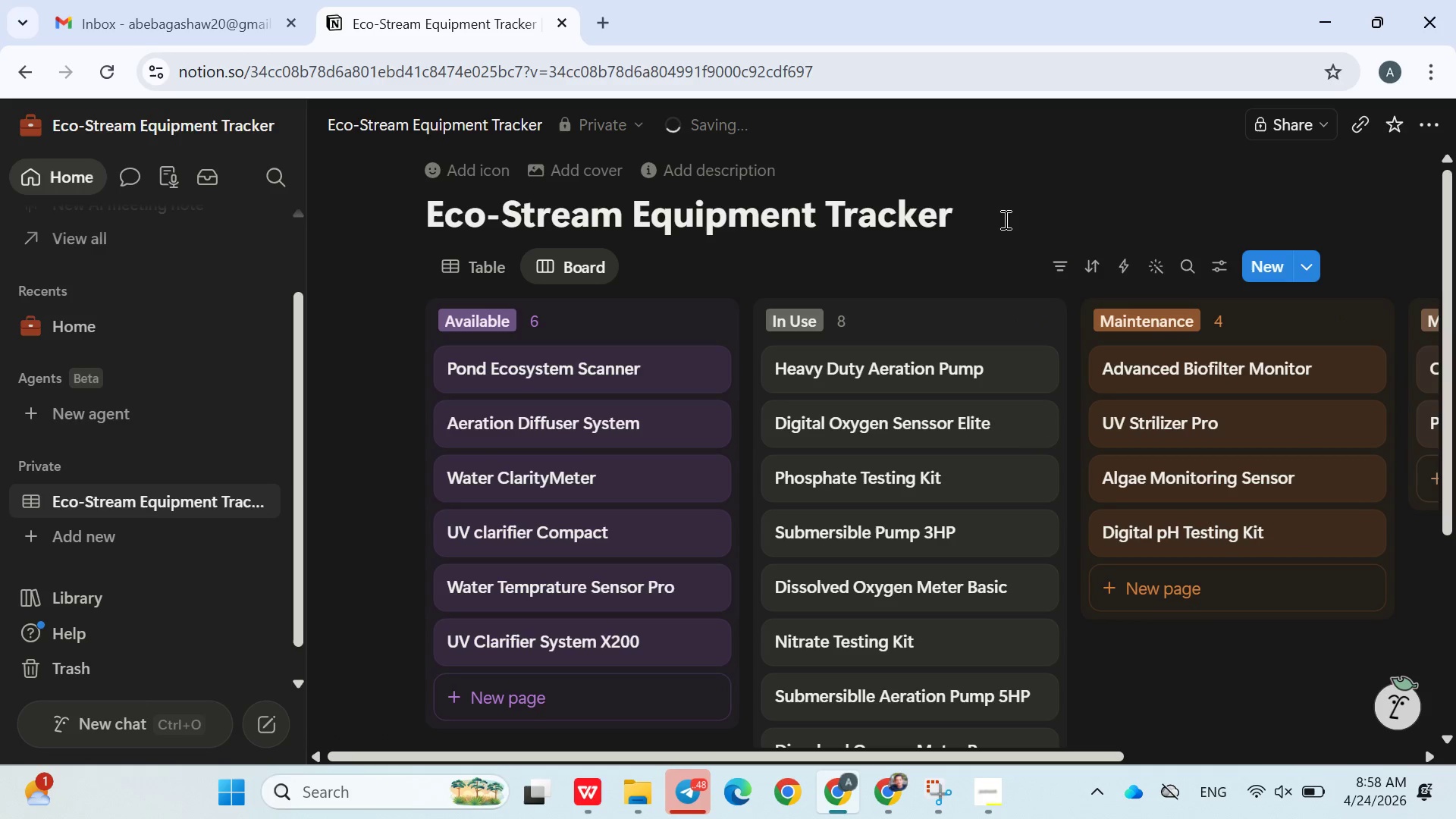 
wait(7.02)
 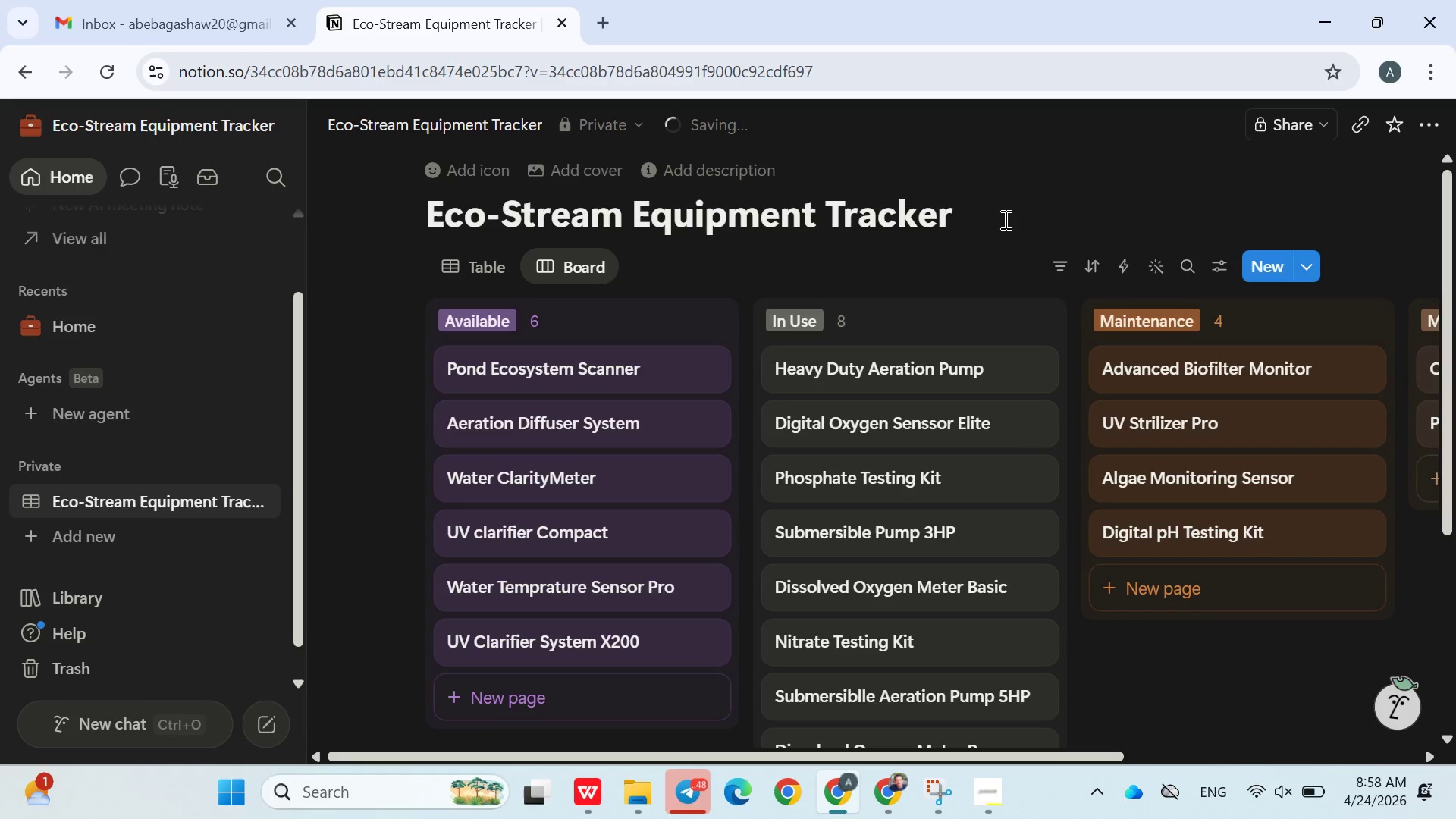 
scroll: coordinate [740, 458], scroll_direction: up, amount: 2.0
 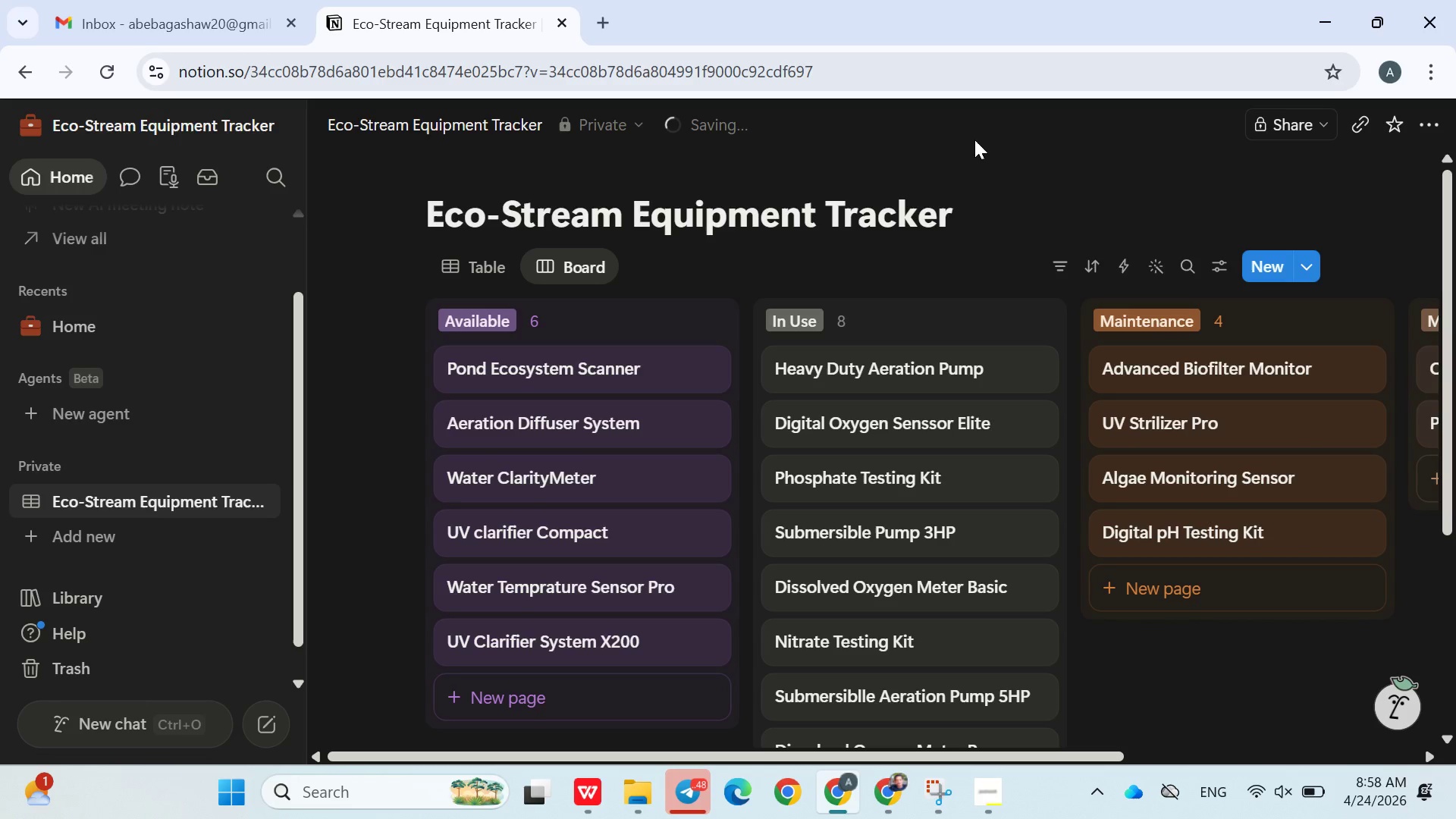 
left_click([1284, 118])
 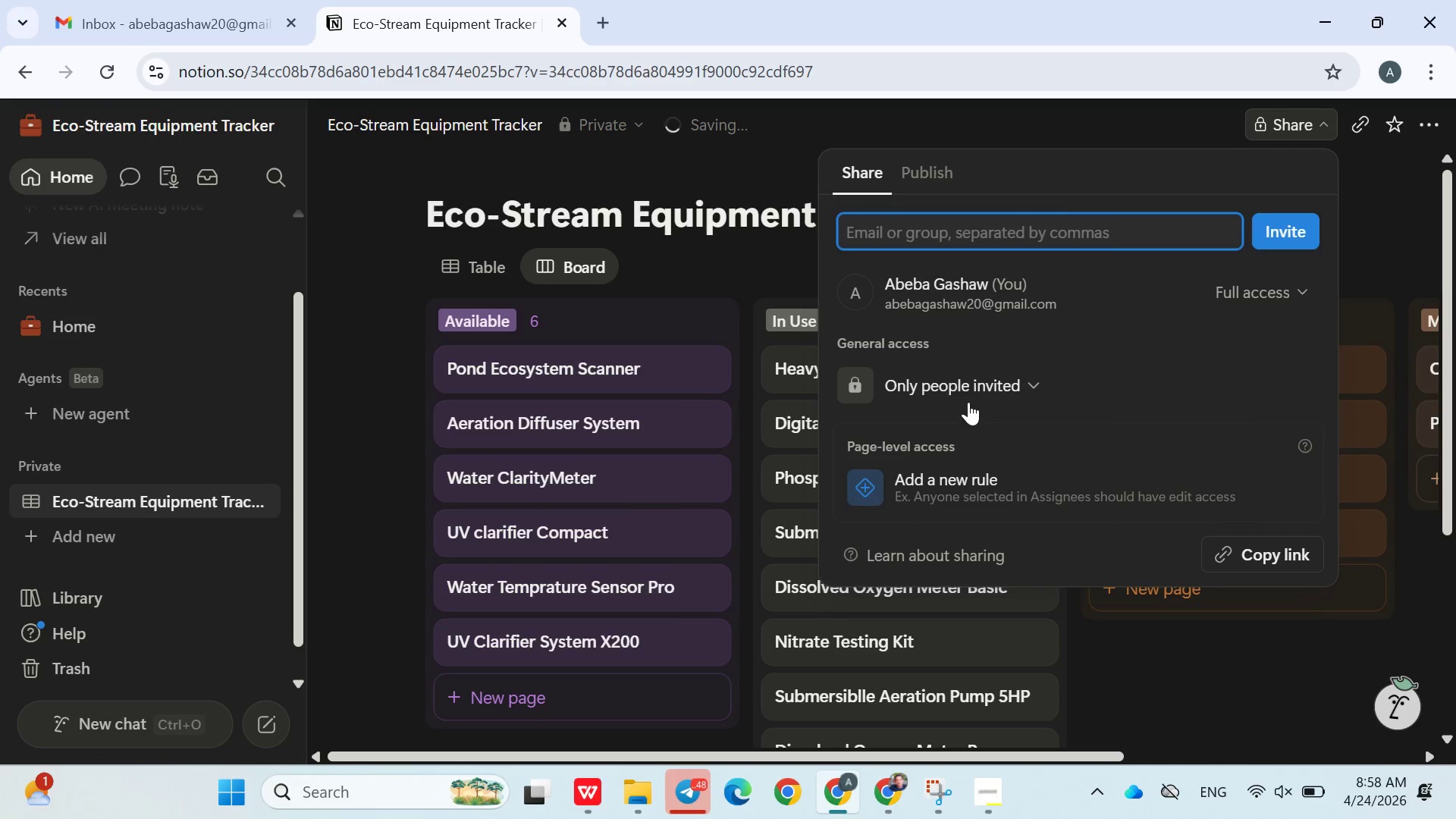 
left_click([956, 388])
 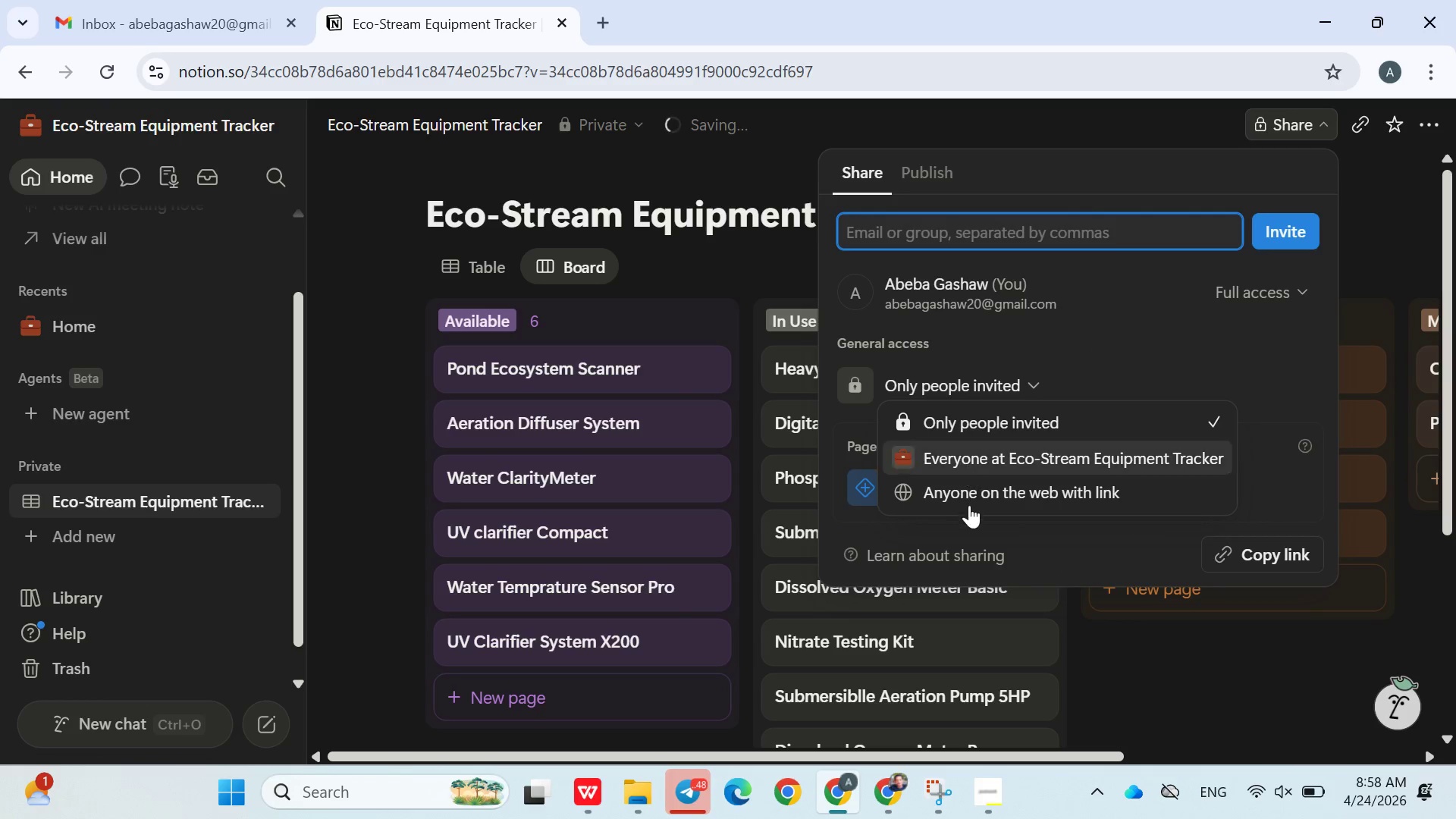 
left_click([965, 497])
 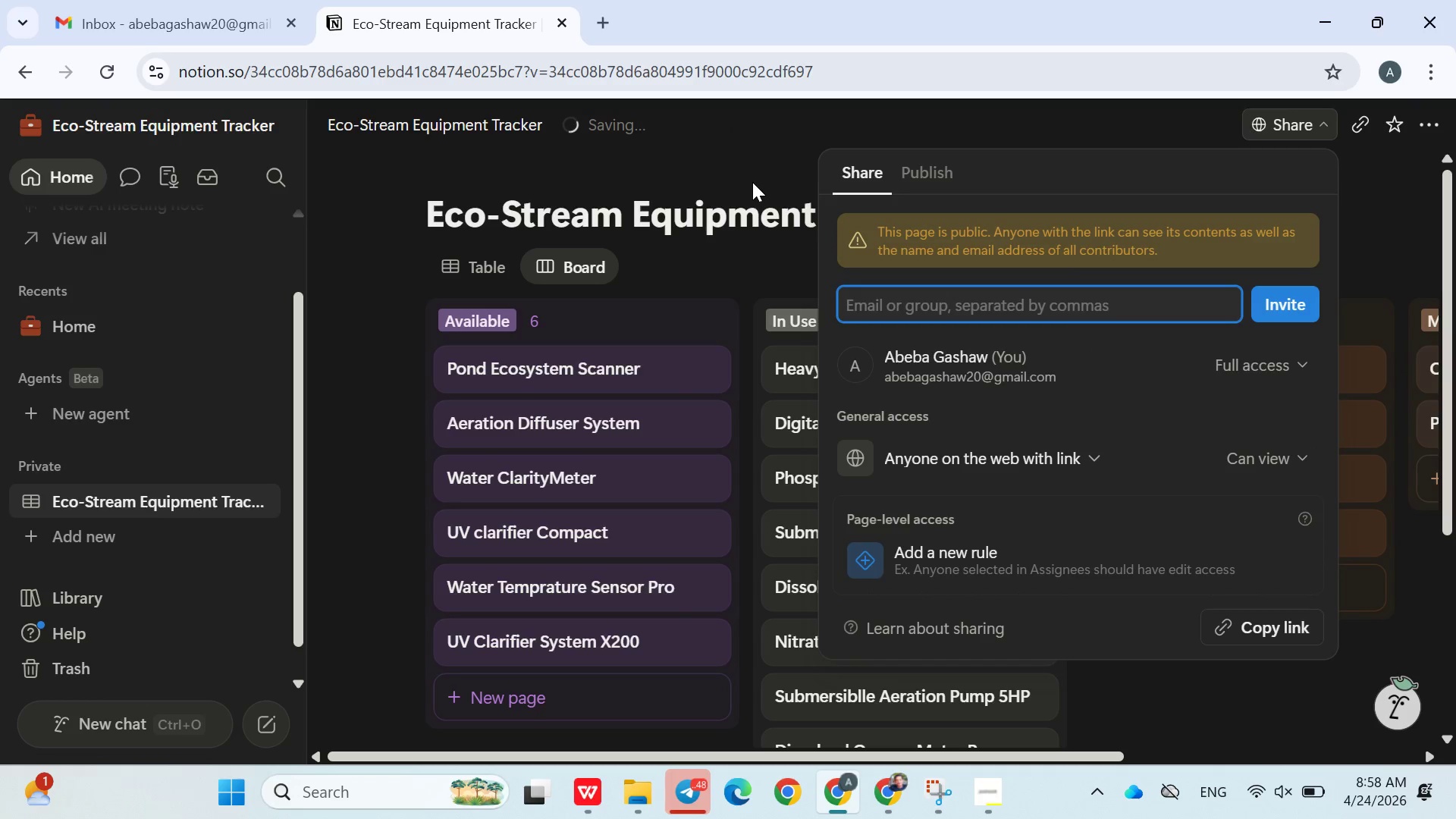 
left_click([752, 184])
 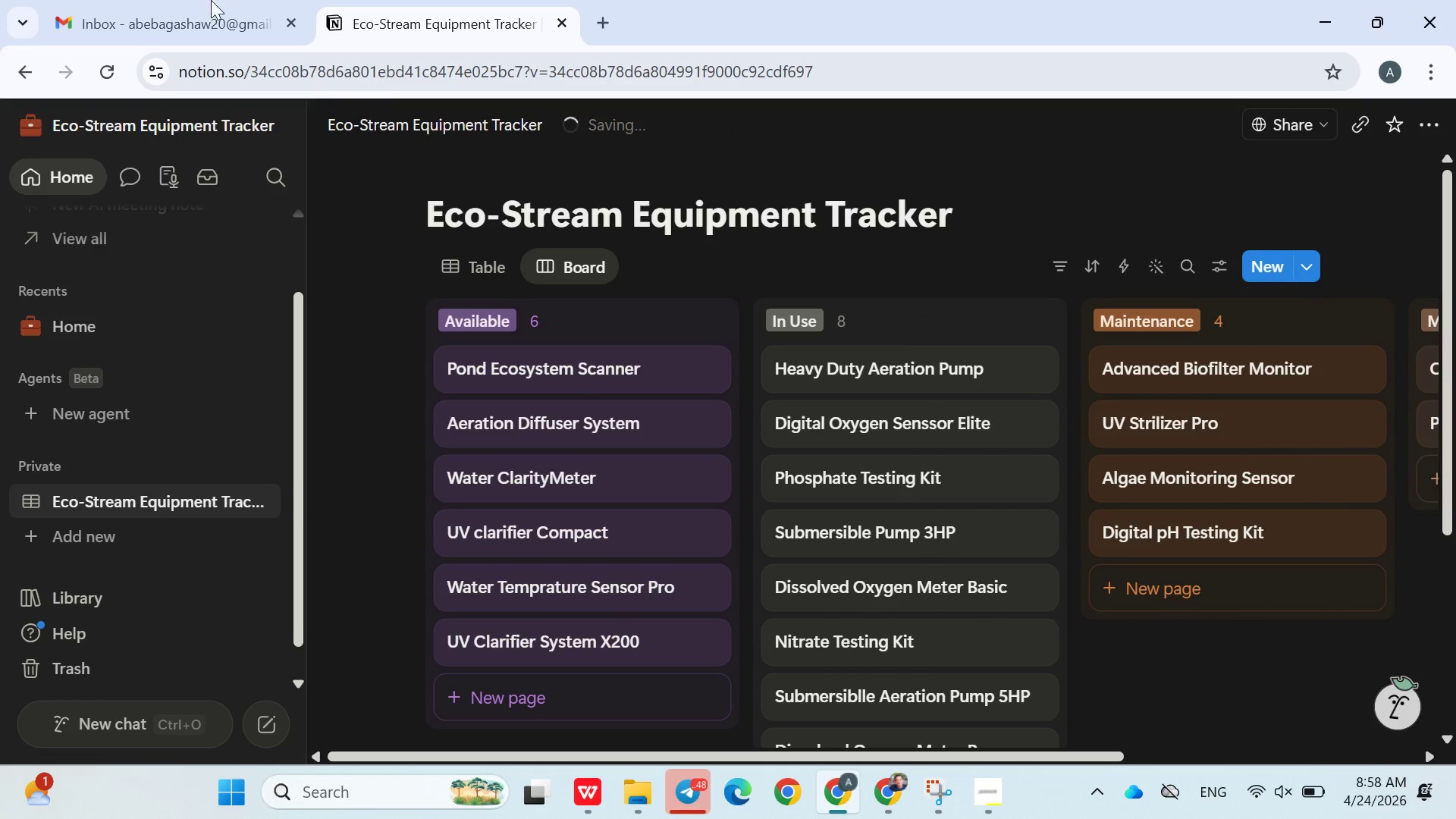 
left_click([192, 17])
 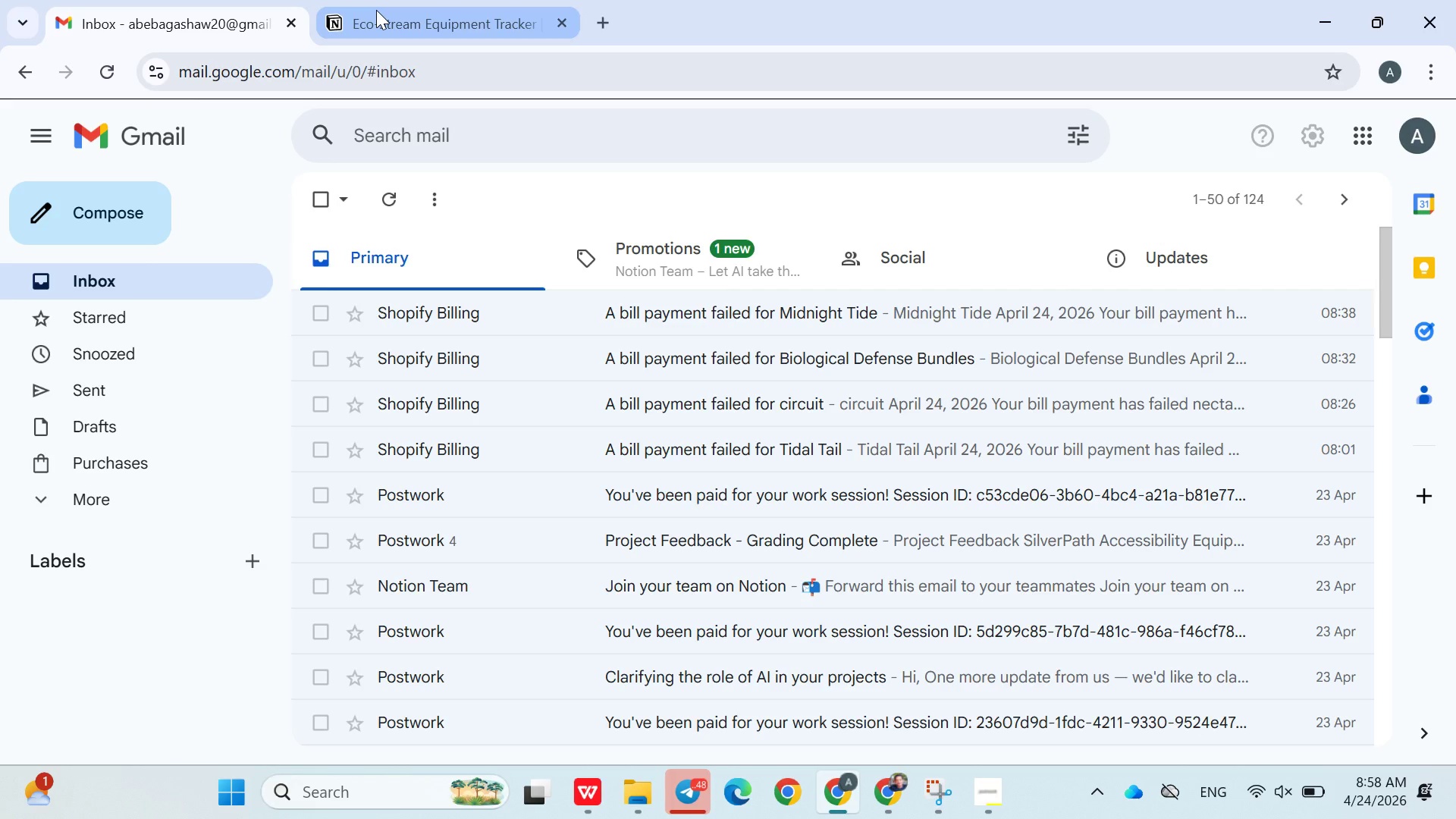 
left_click([376, 10])
 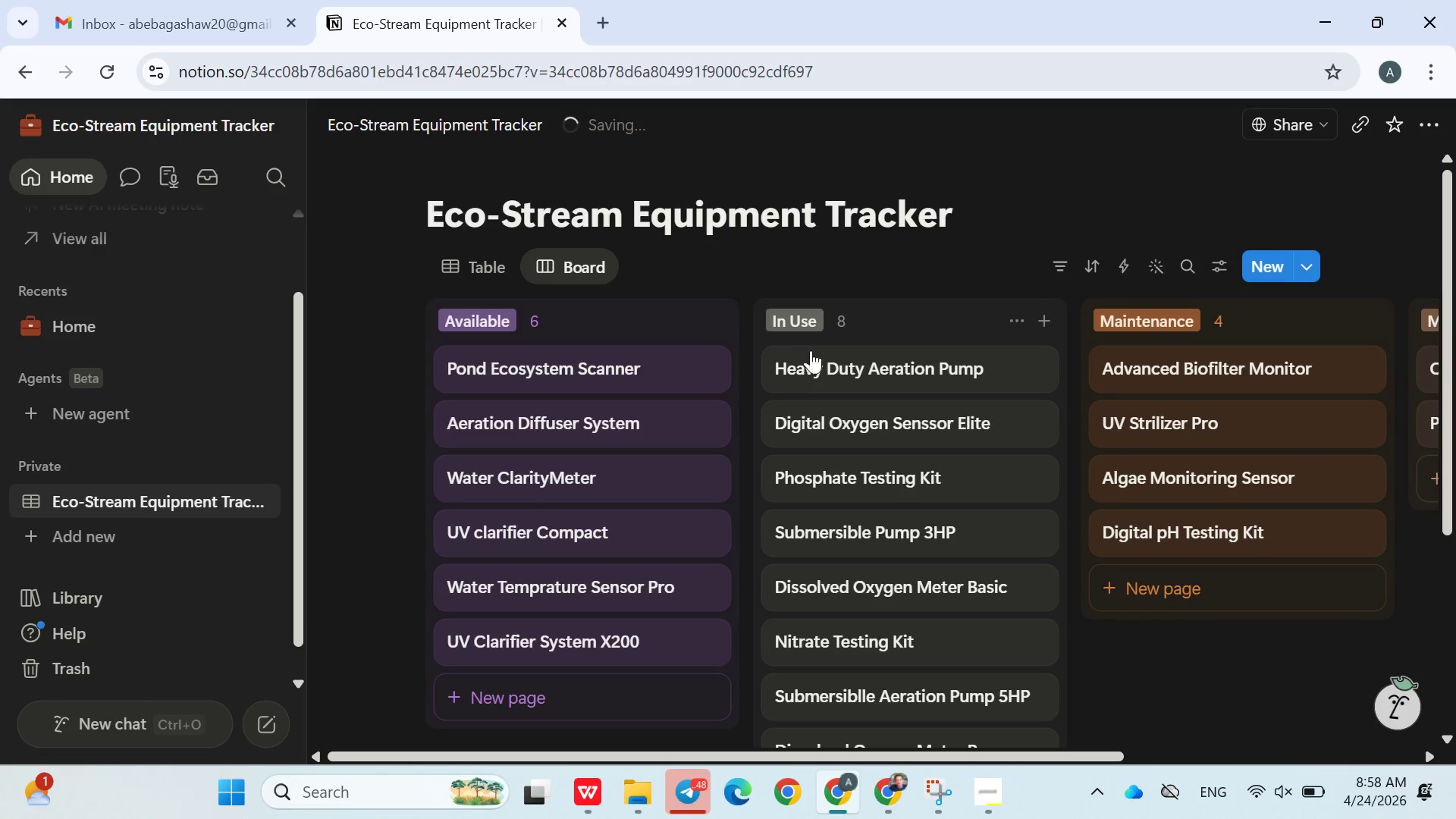 
scroll: coordinate [679, 525], scroll_direction: down, amount: 2.0
 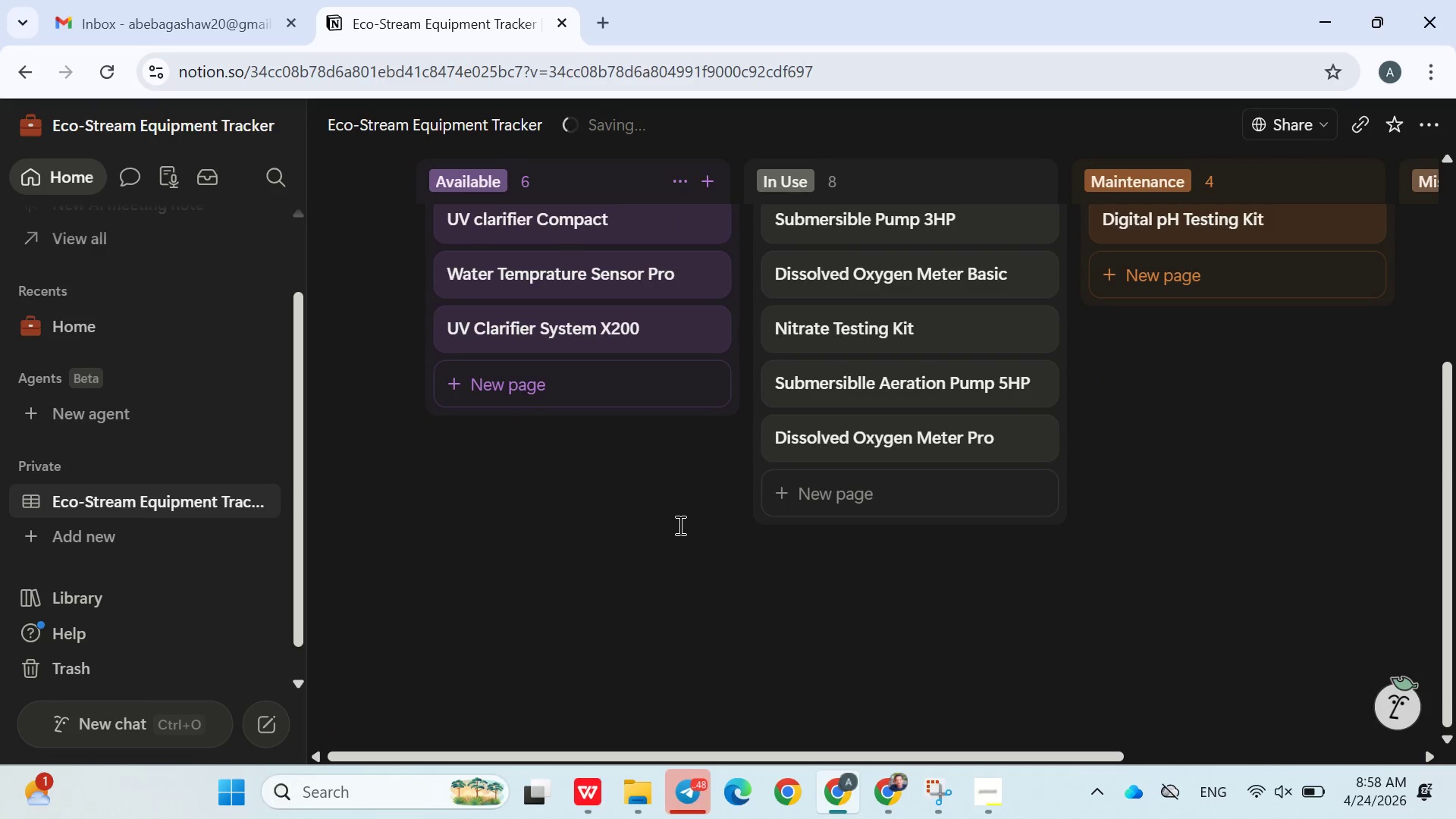 
scroll: coordinate [668, 535], scroll_direction: up, amount: 2.0
 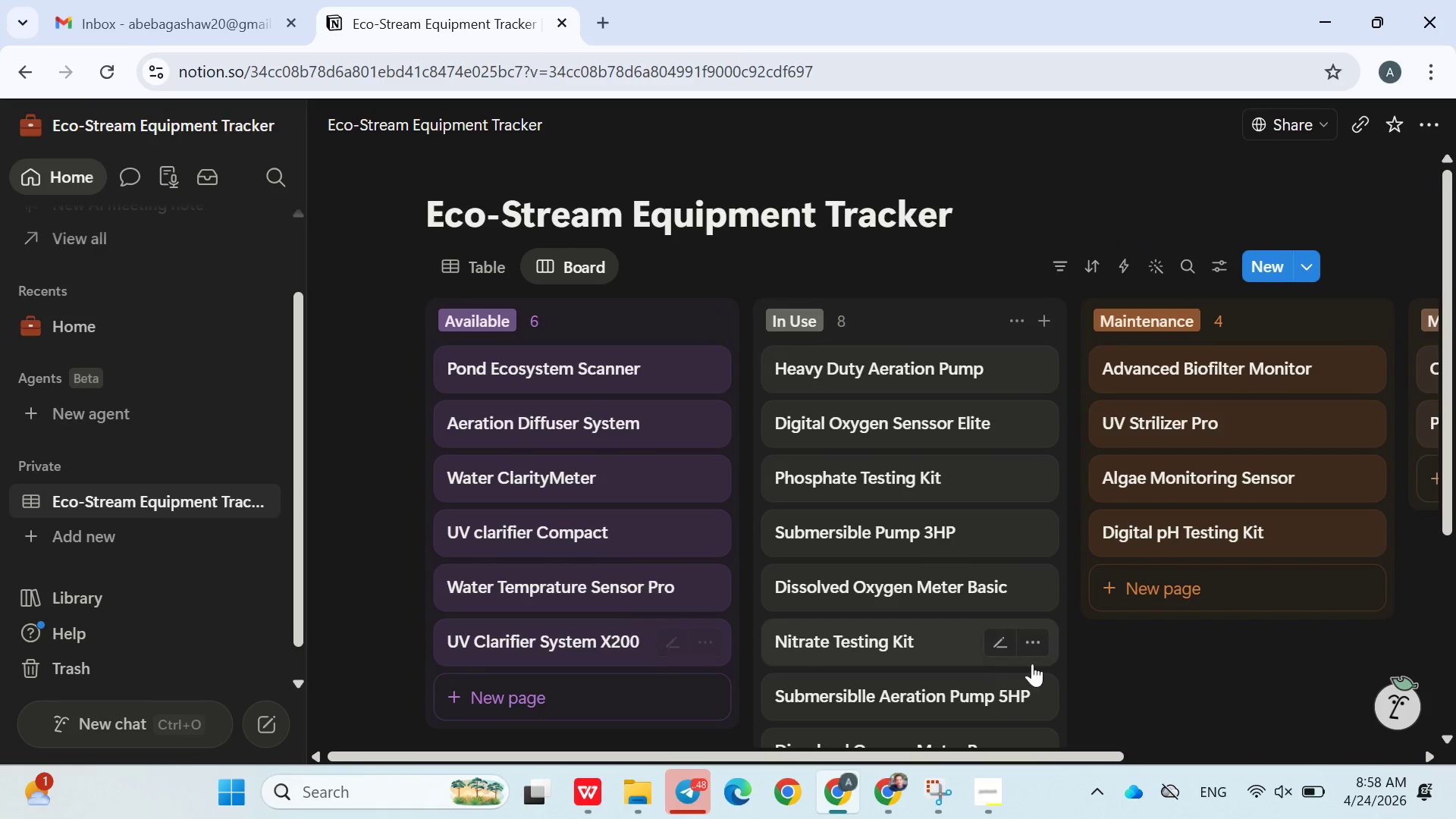 
left_click([1153, 678])
 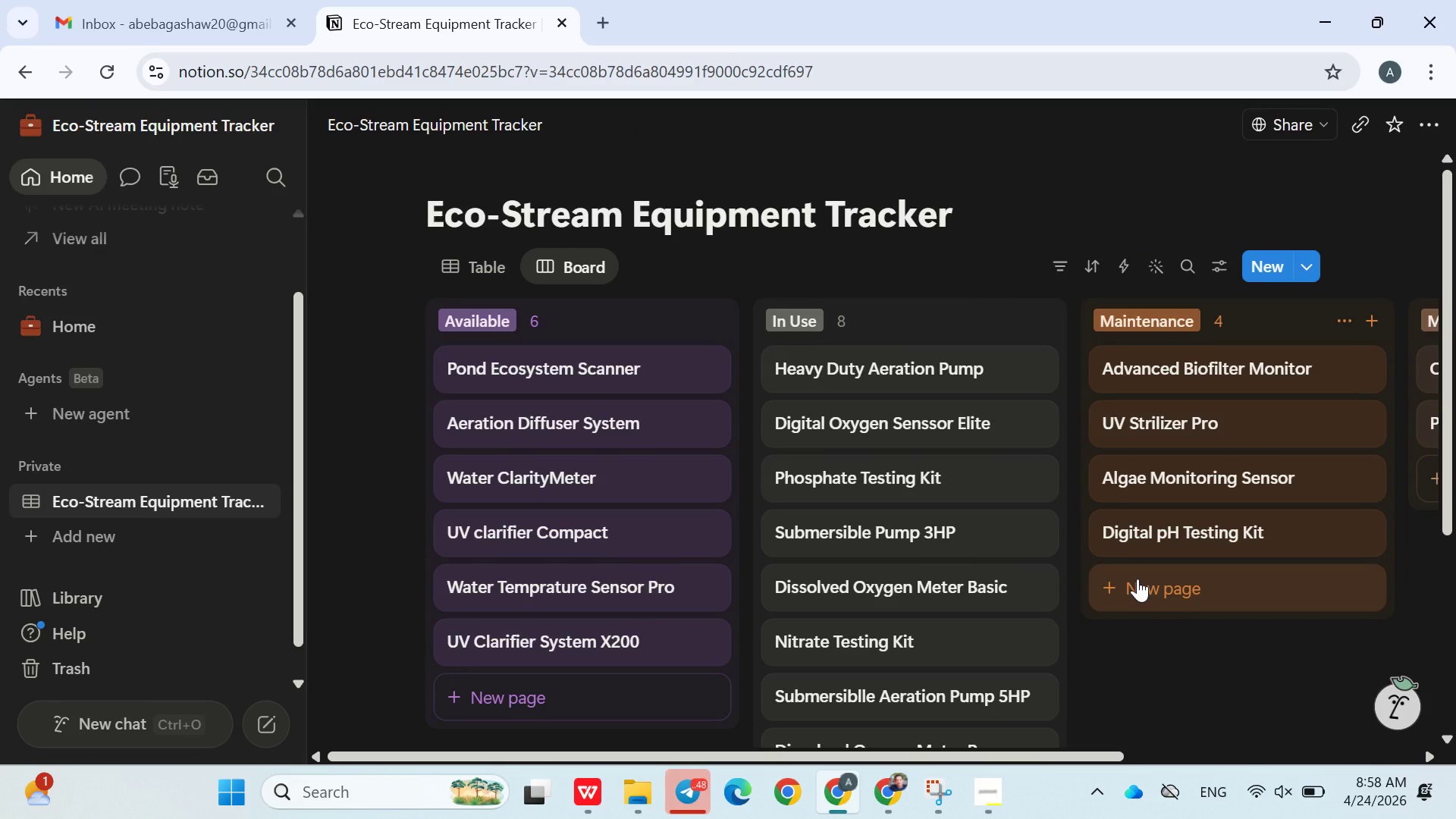 
scroll: coordinate [1169, 634], scroll_direction: down, amount: 2.0
 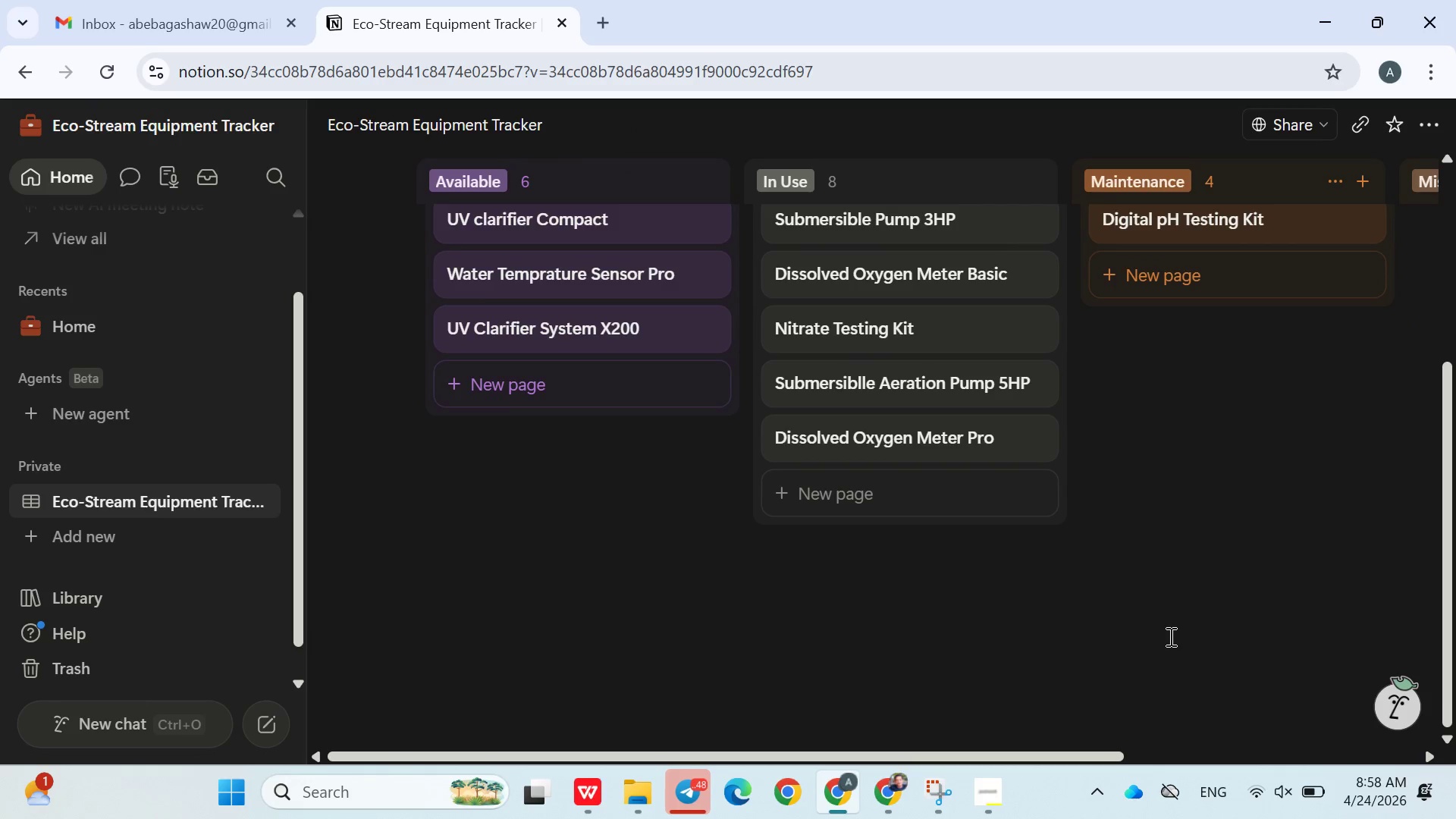 
scroll: coordinate [1169, 636], scroll_direction: none, amount: 0.0
 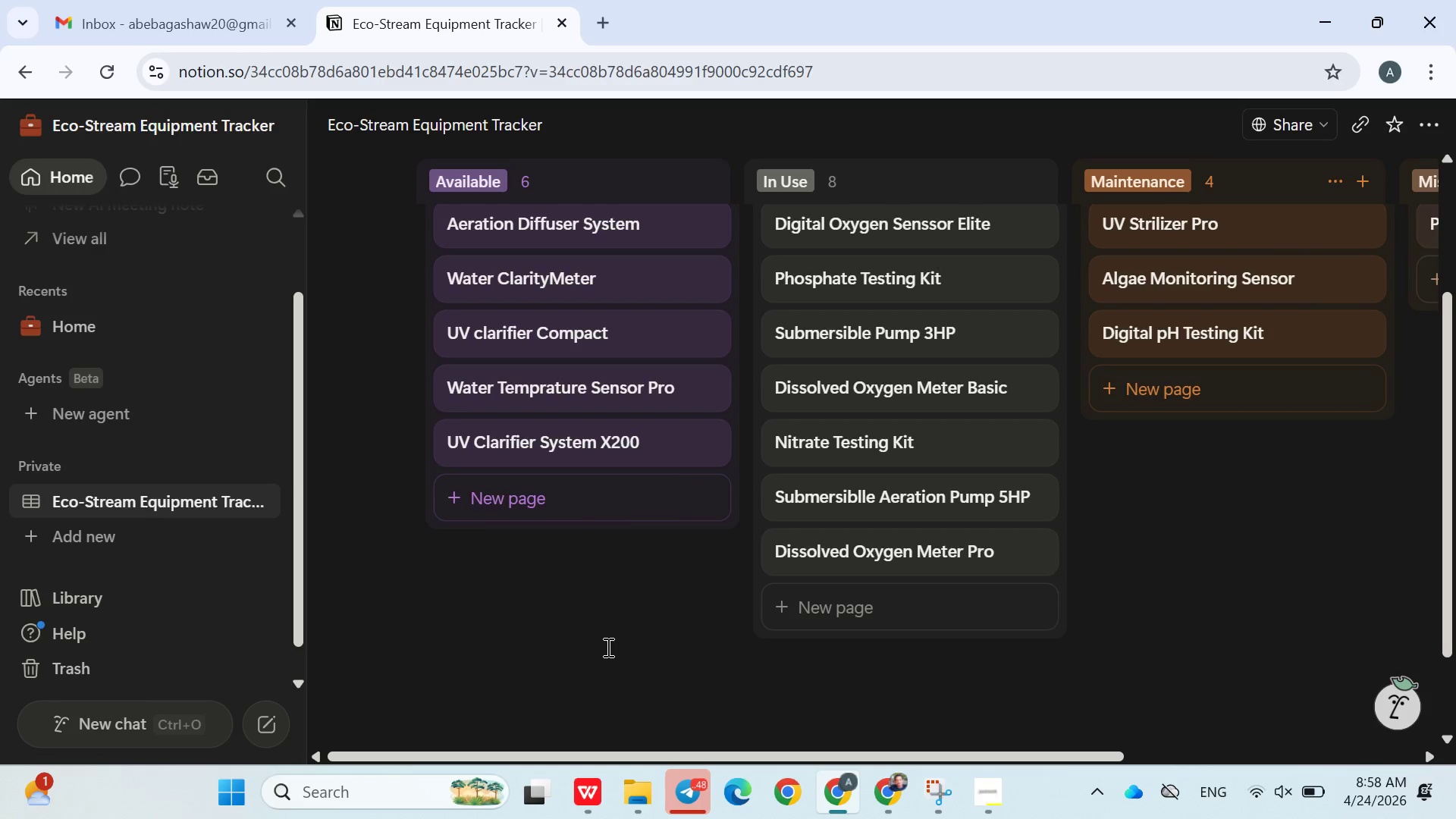 
wait(6.62)
 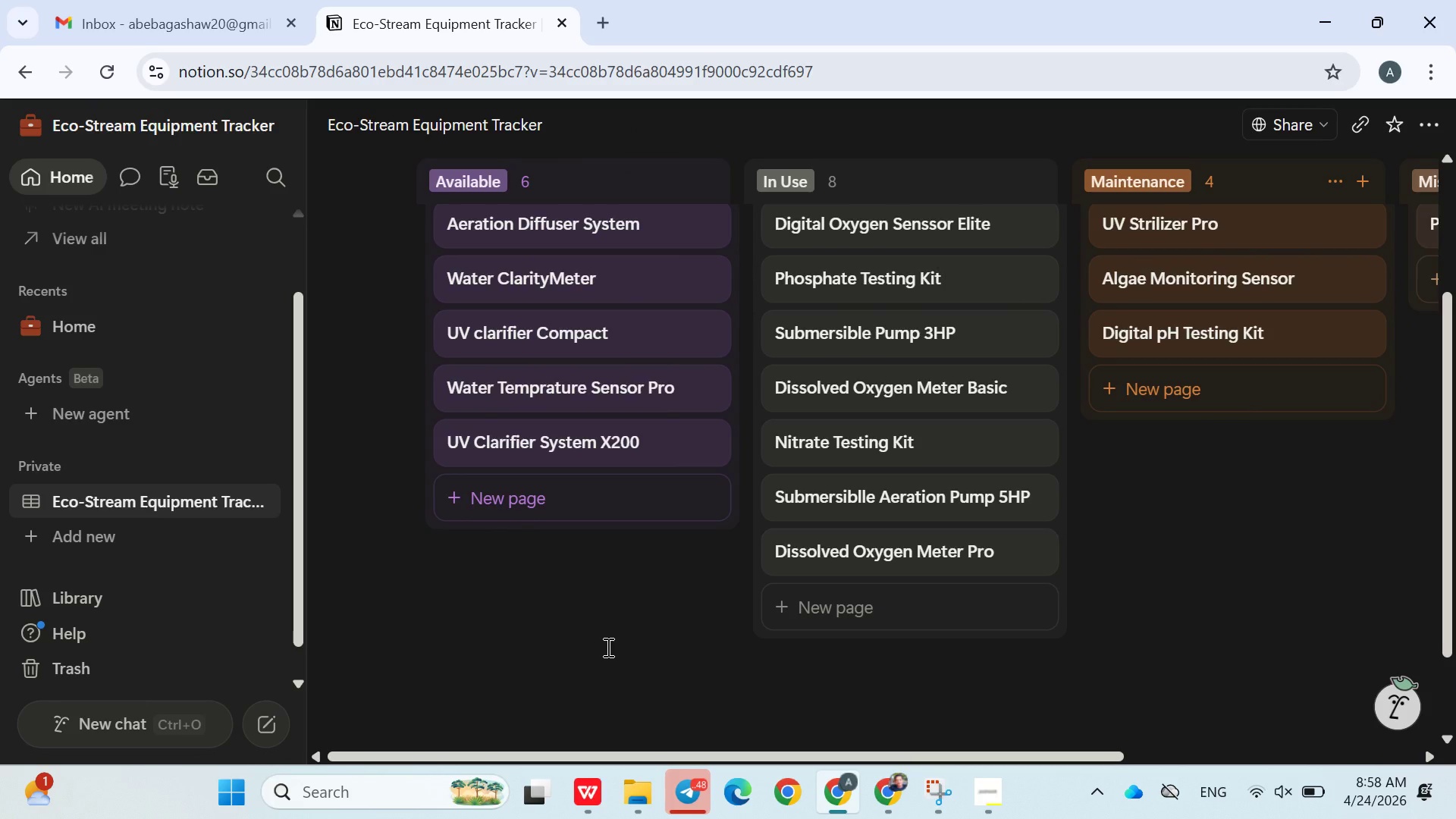 
scroll: coordinate [500, 639], scroll_direction: up, amount: 7.0
 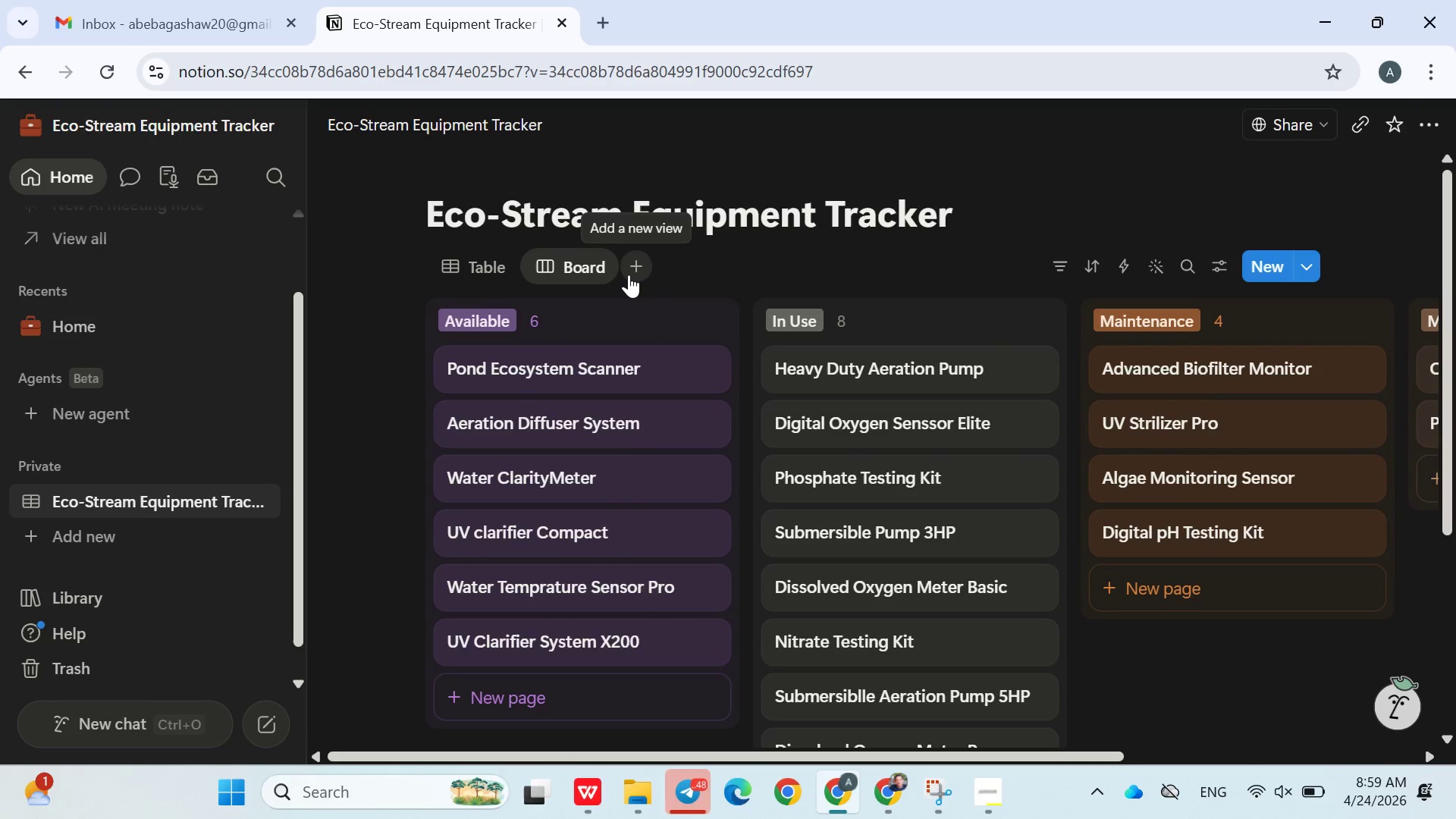 
left_click([626, 267])
 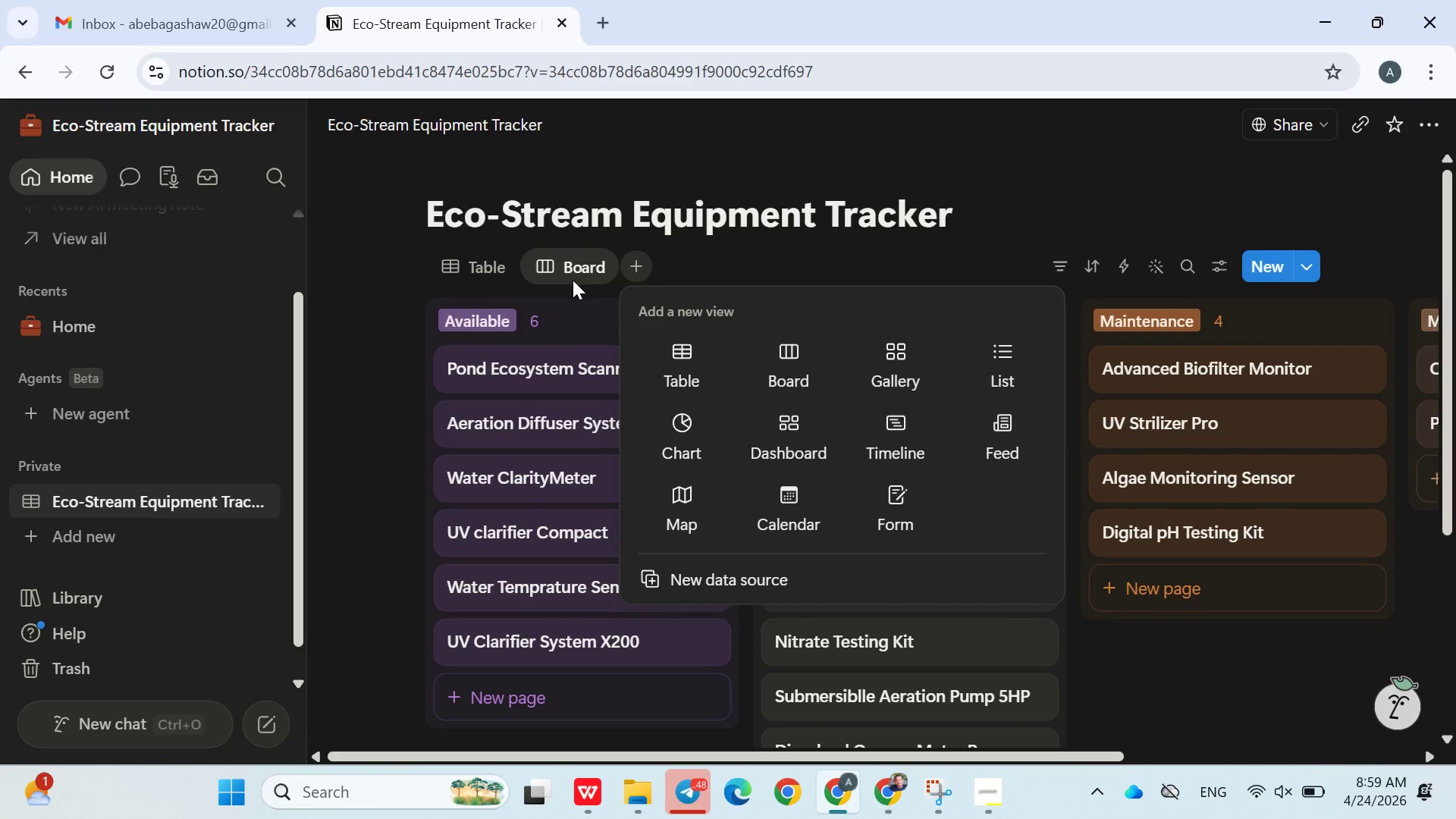 
double_click([571, 271])
 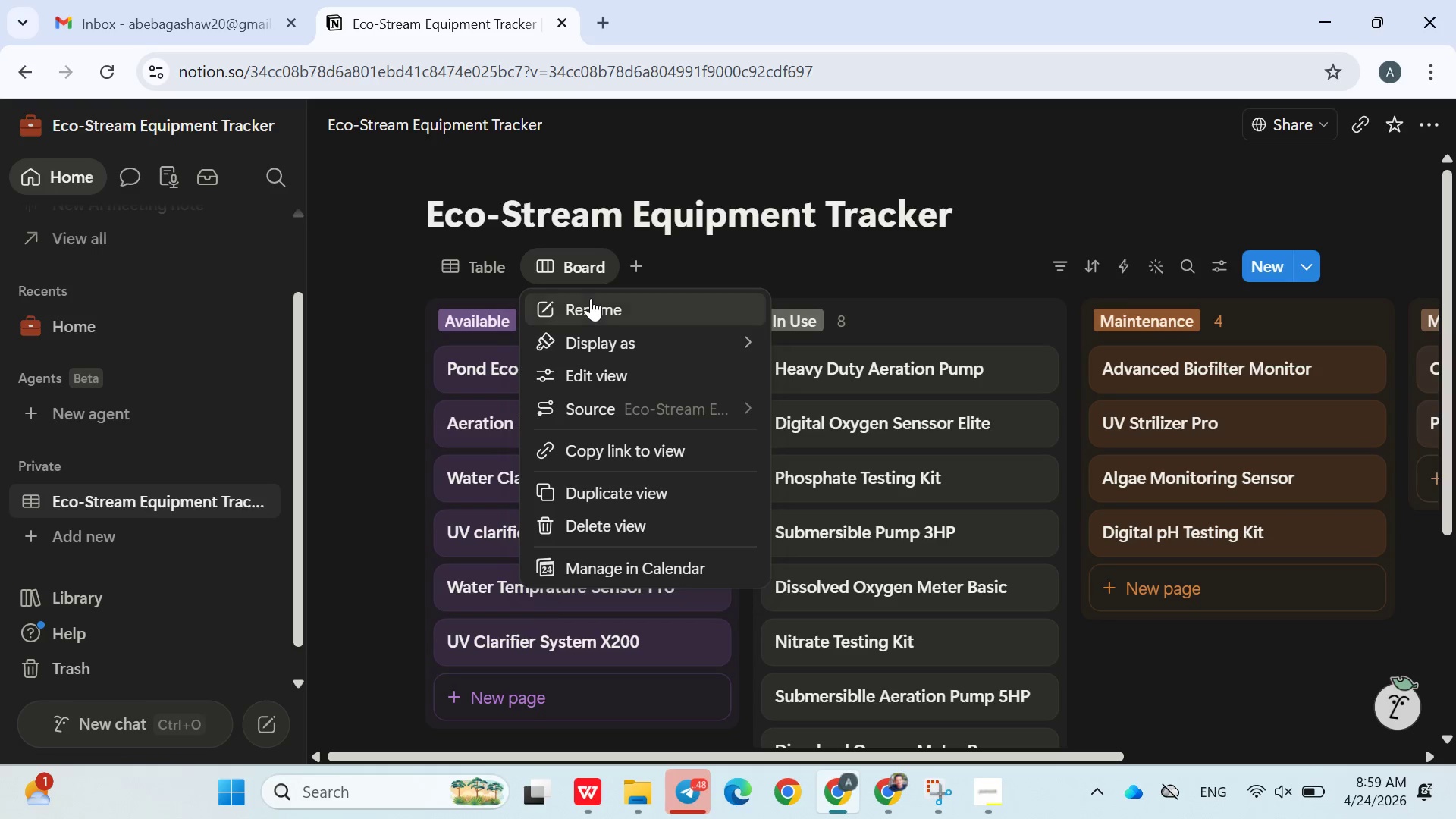 
left_click([591, 306])
 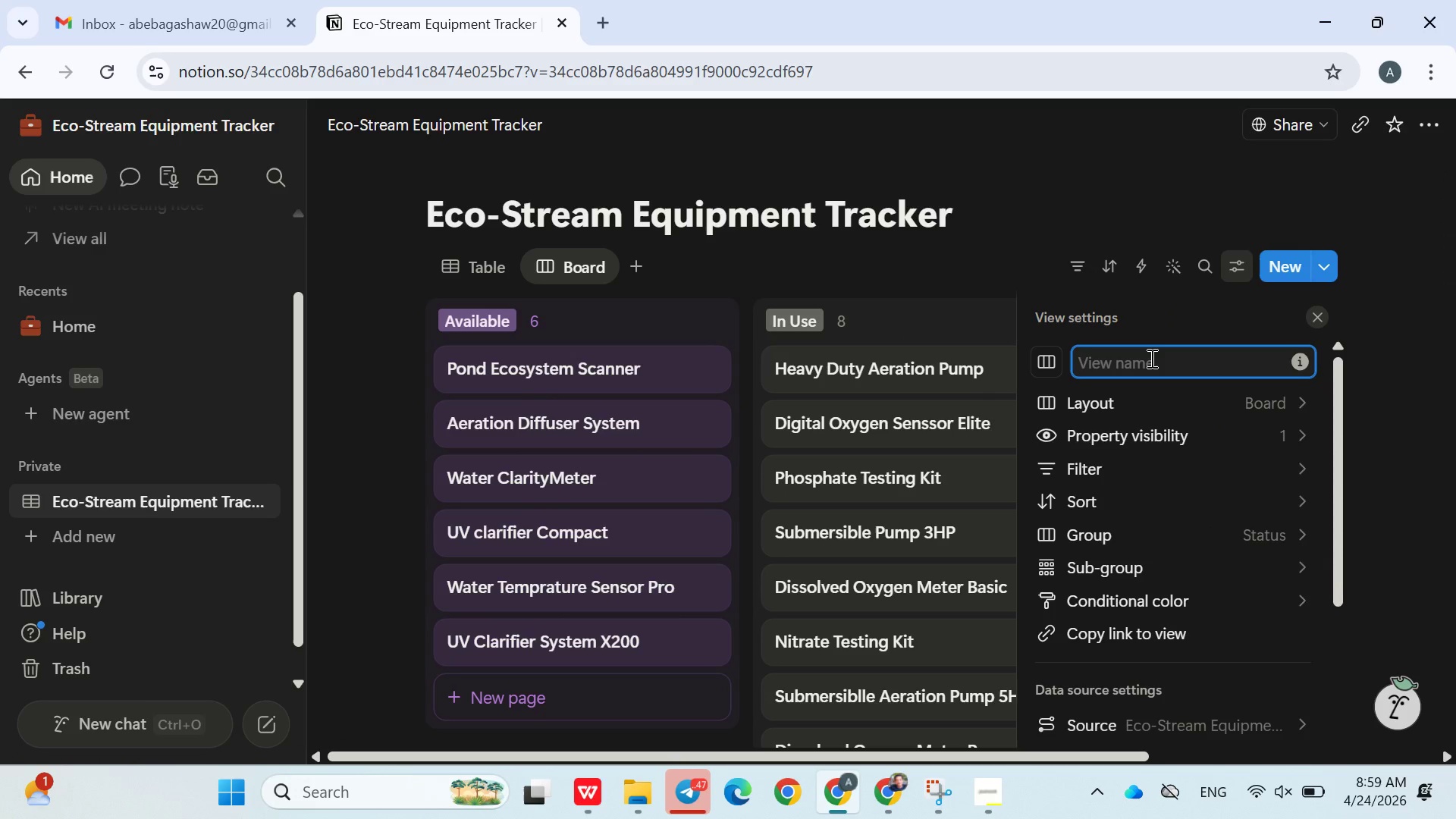 
type(Kanban Board)
 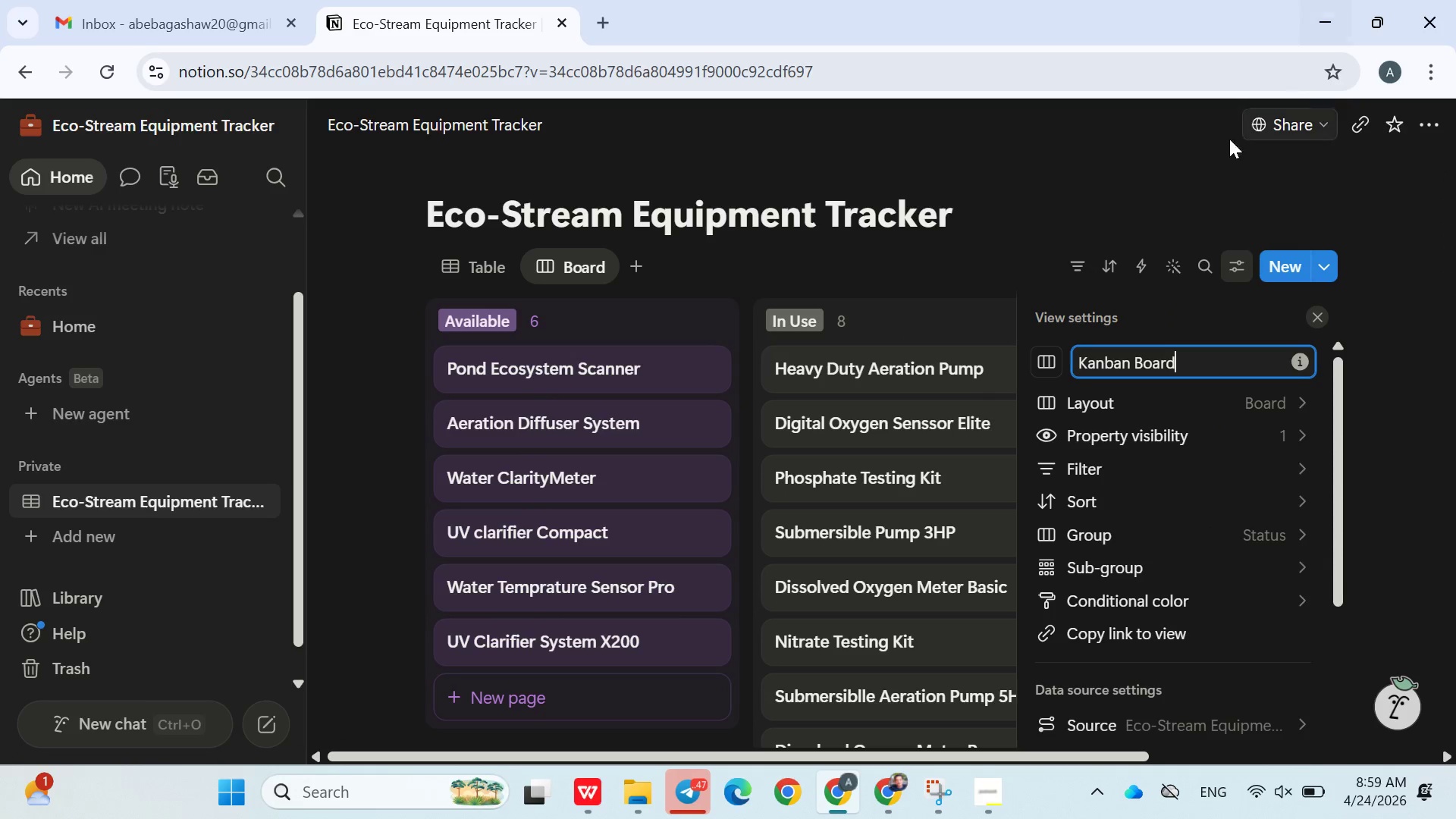 
left_click([1144, 205])
 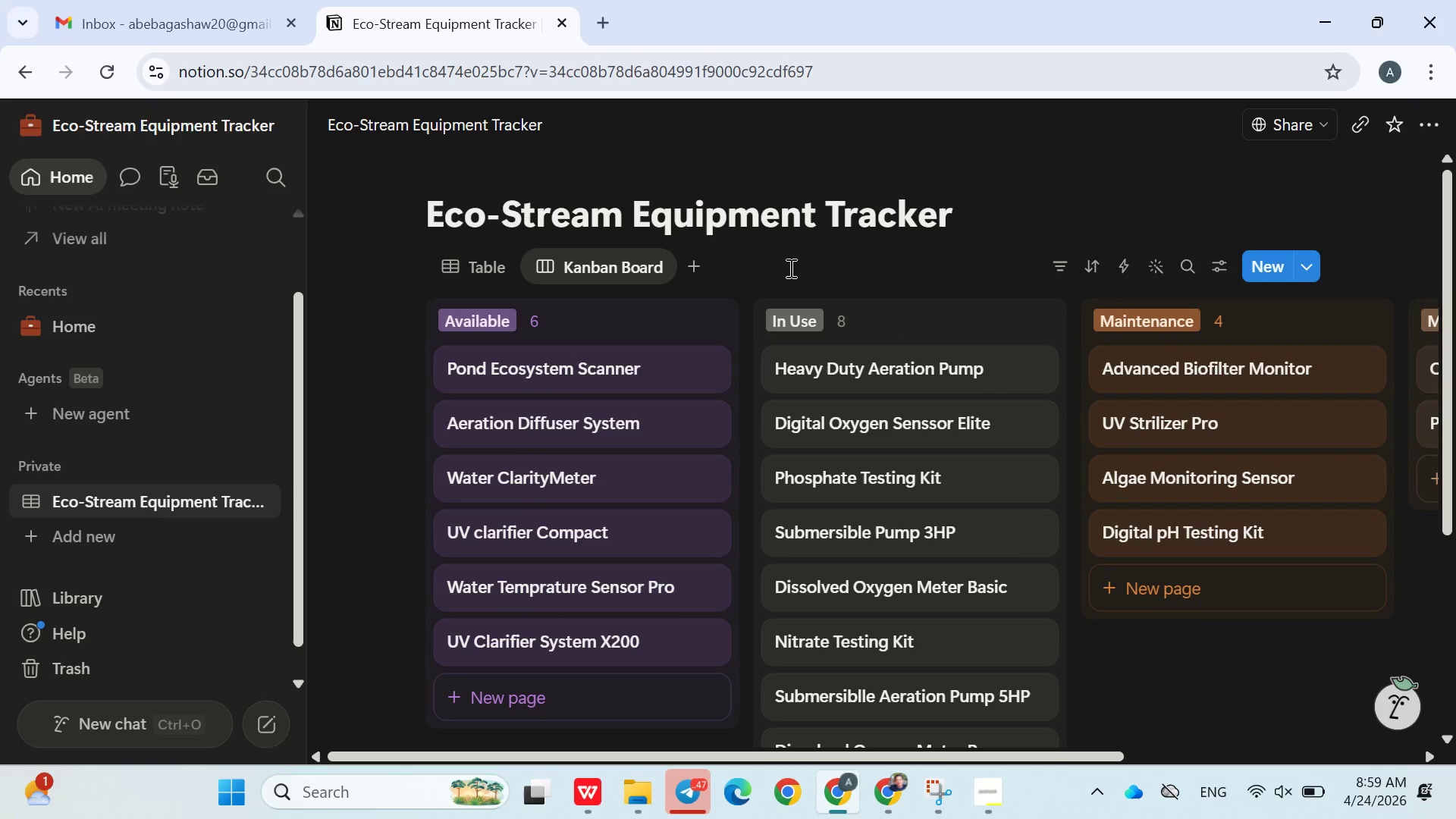 
left_click([687, 269])
 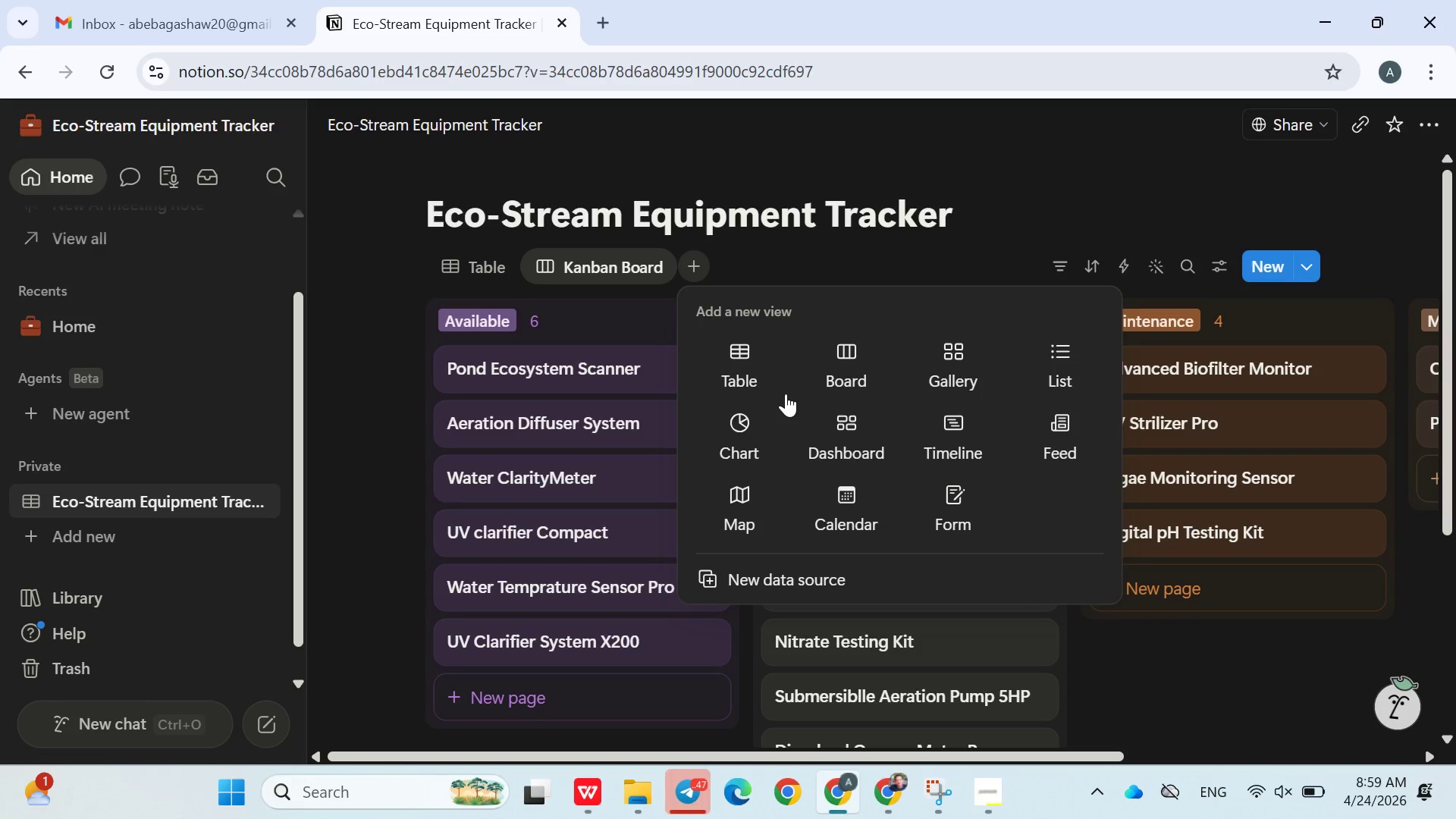 
wait(13.92)
 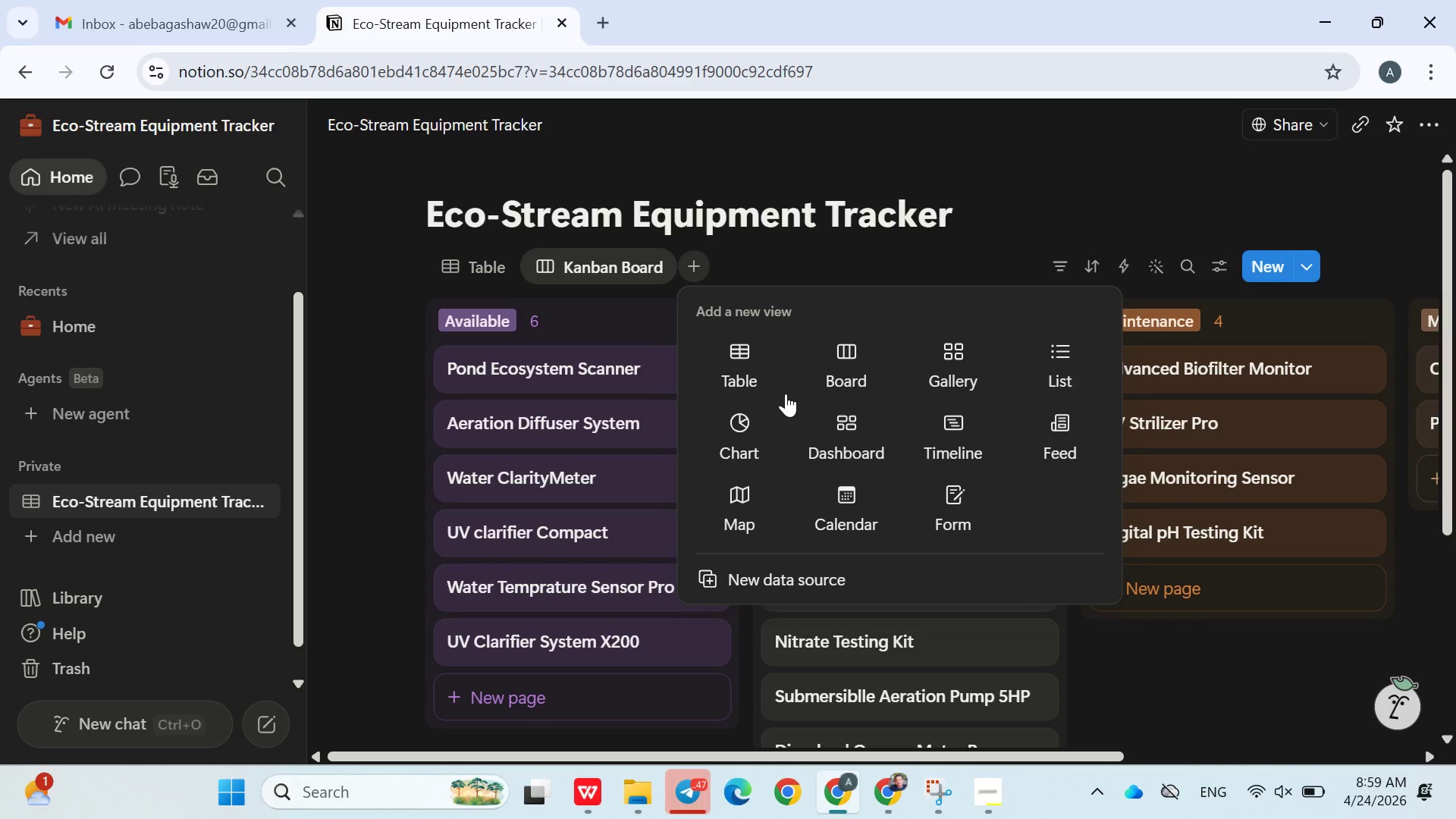 
left_click([850, 496])